 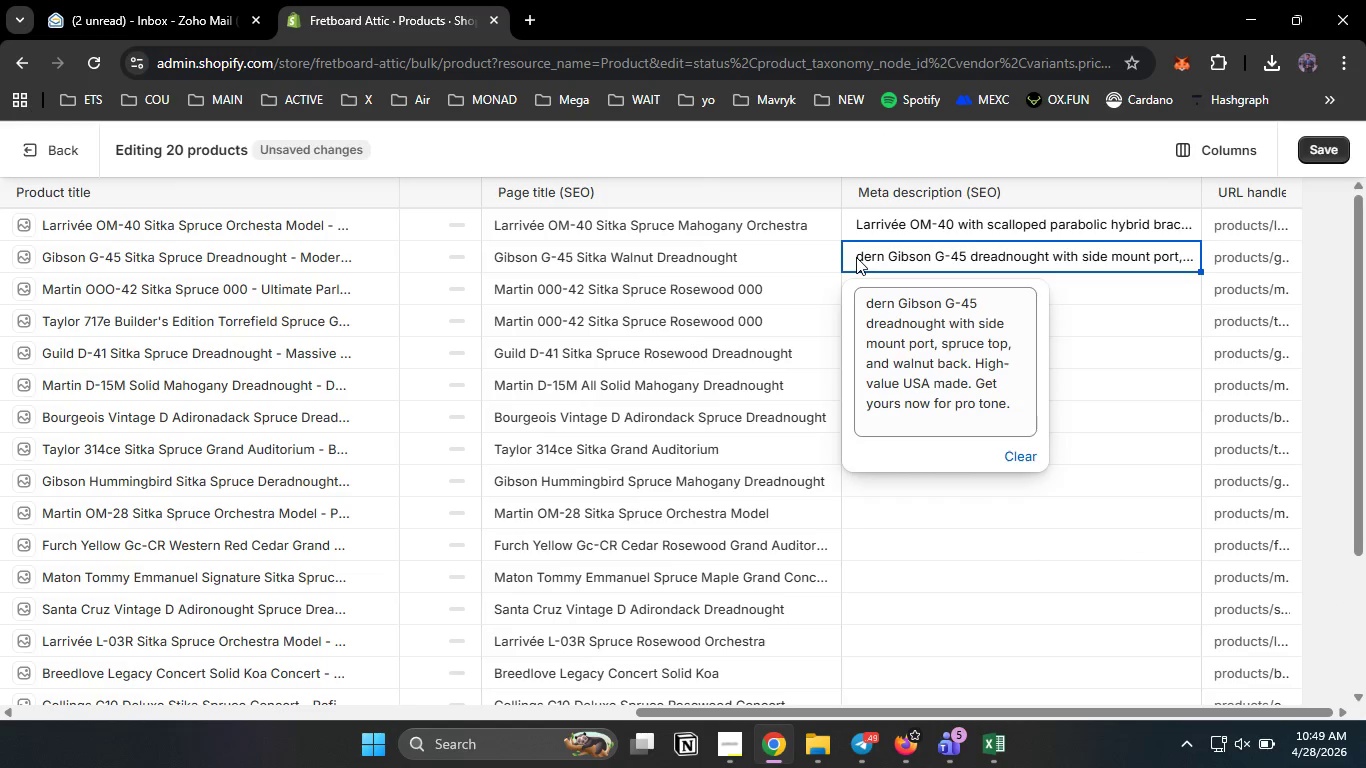 
left_click([856, 257])
 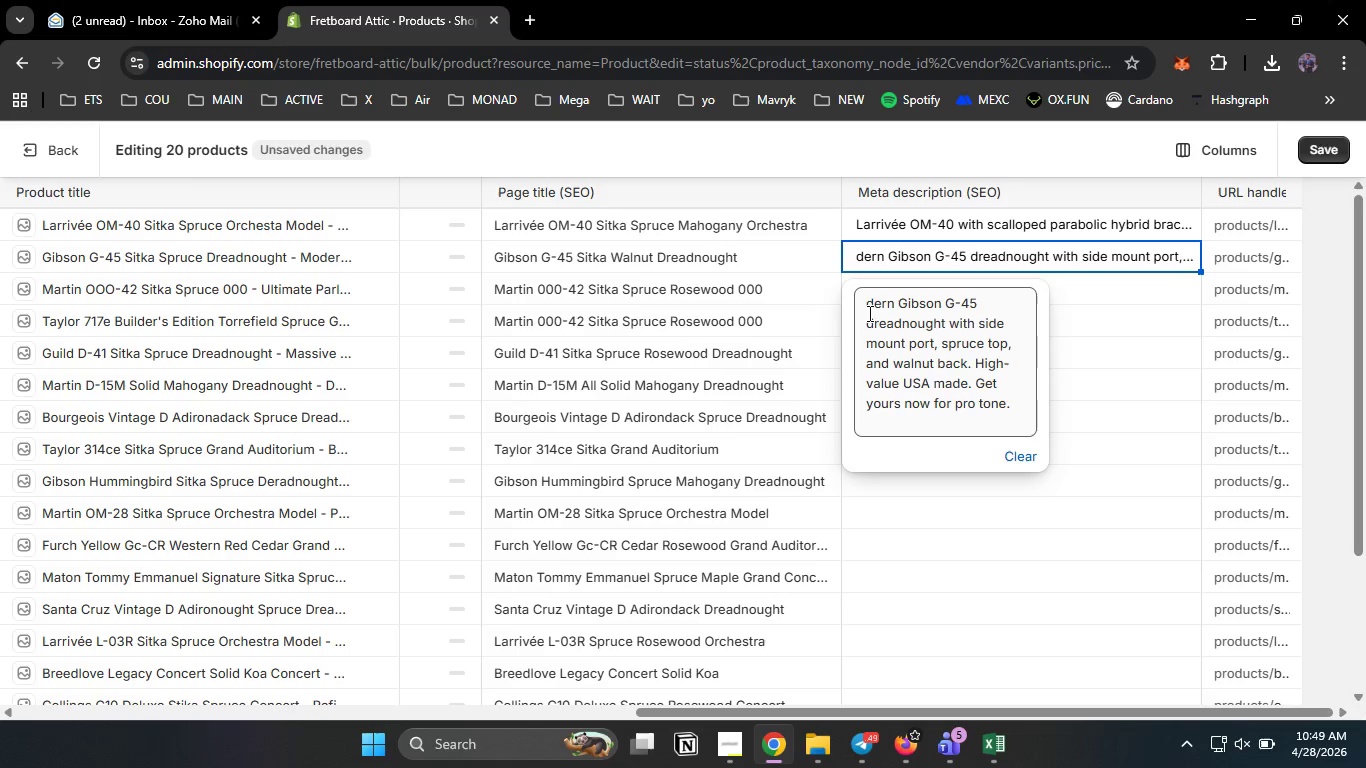 
type(MO)
 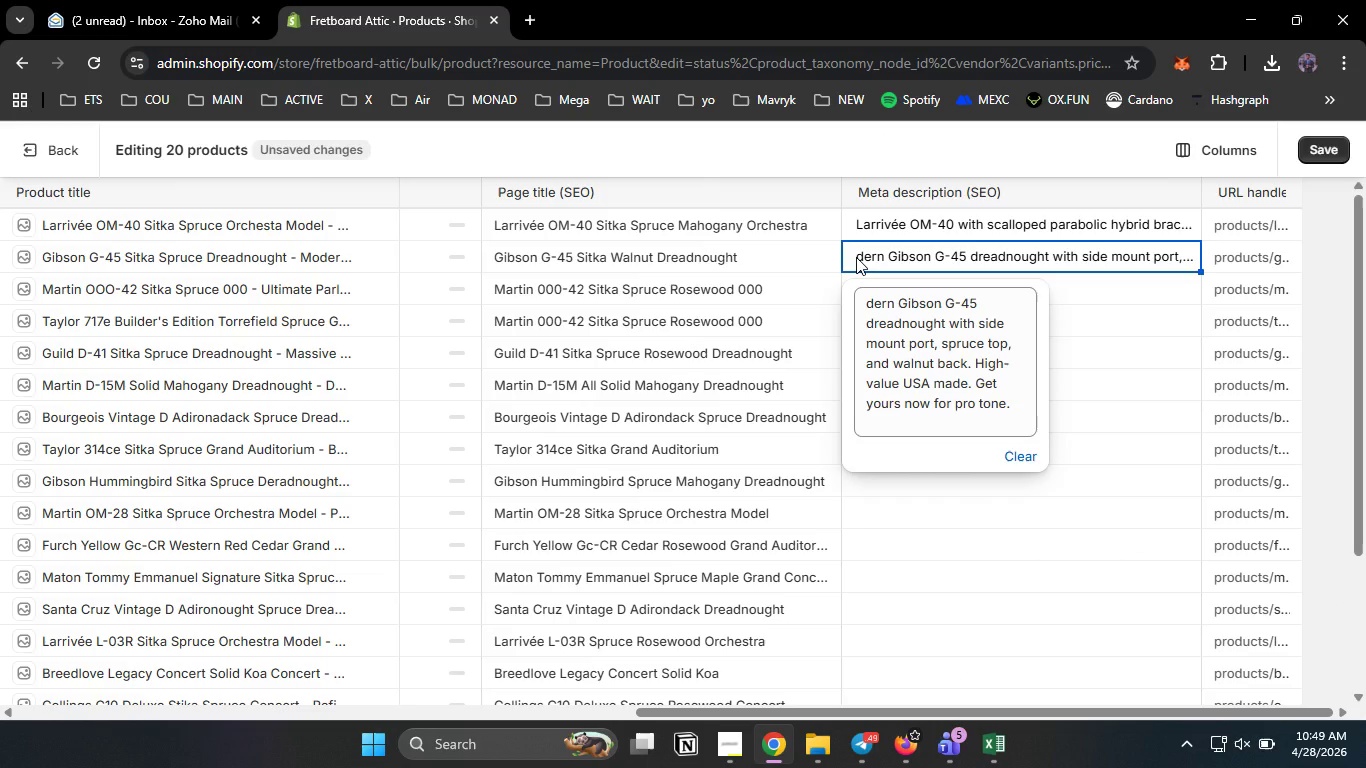 
left_click([864, 308])
 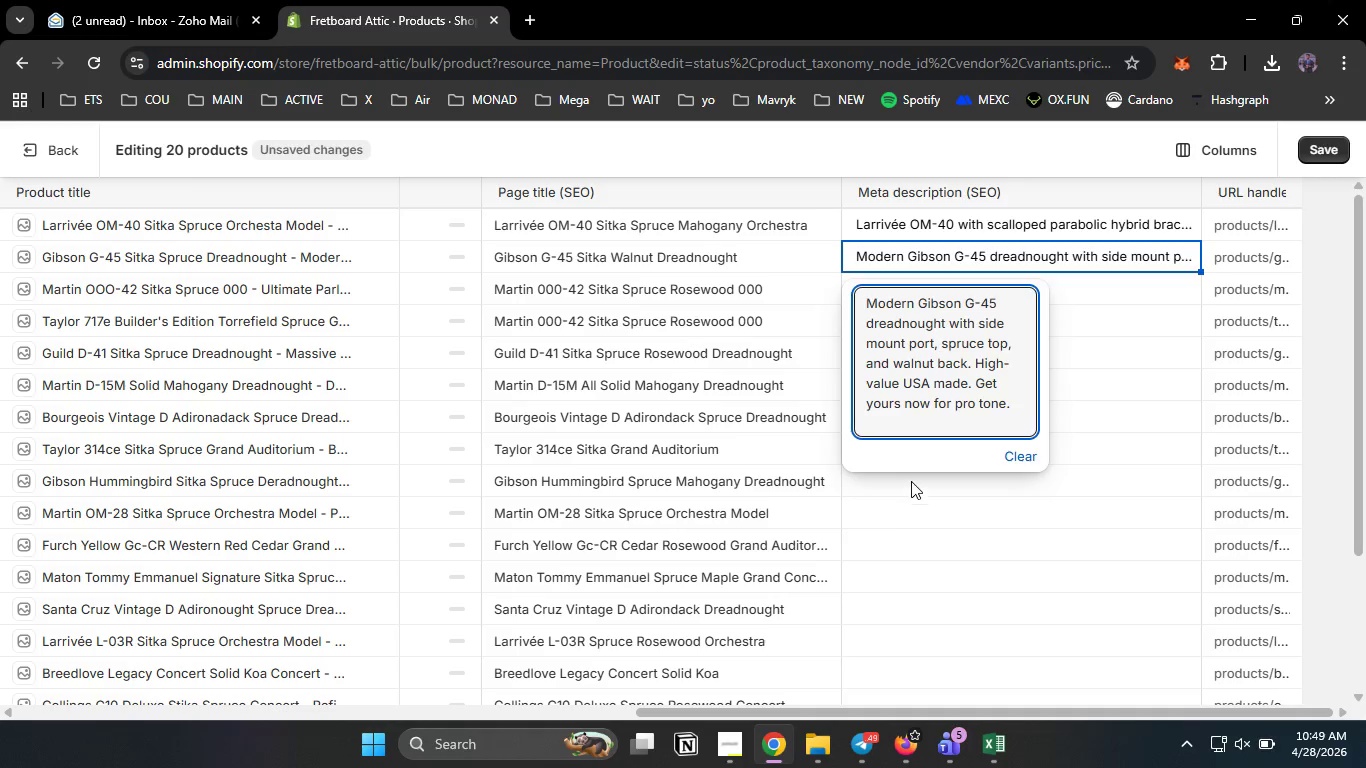 
type(MOo)
 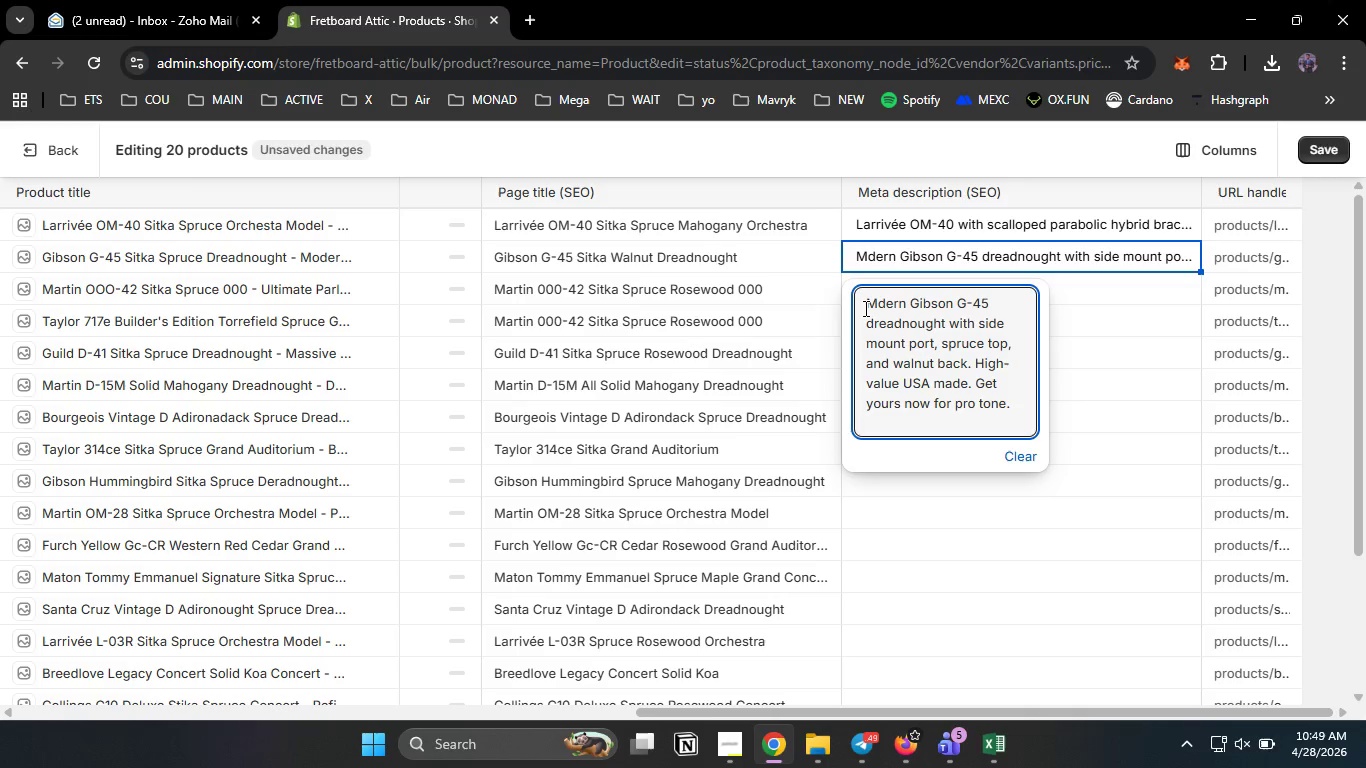 
left_click([911, 505])
 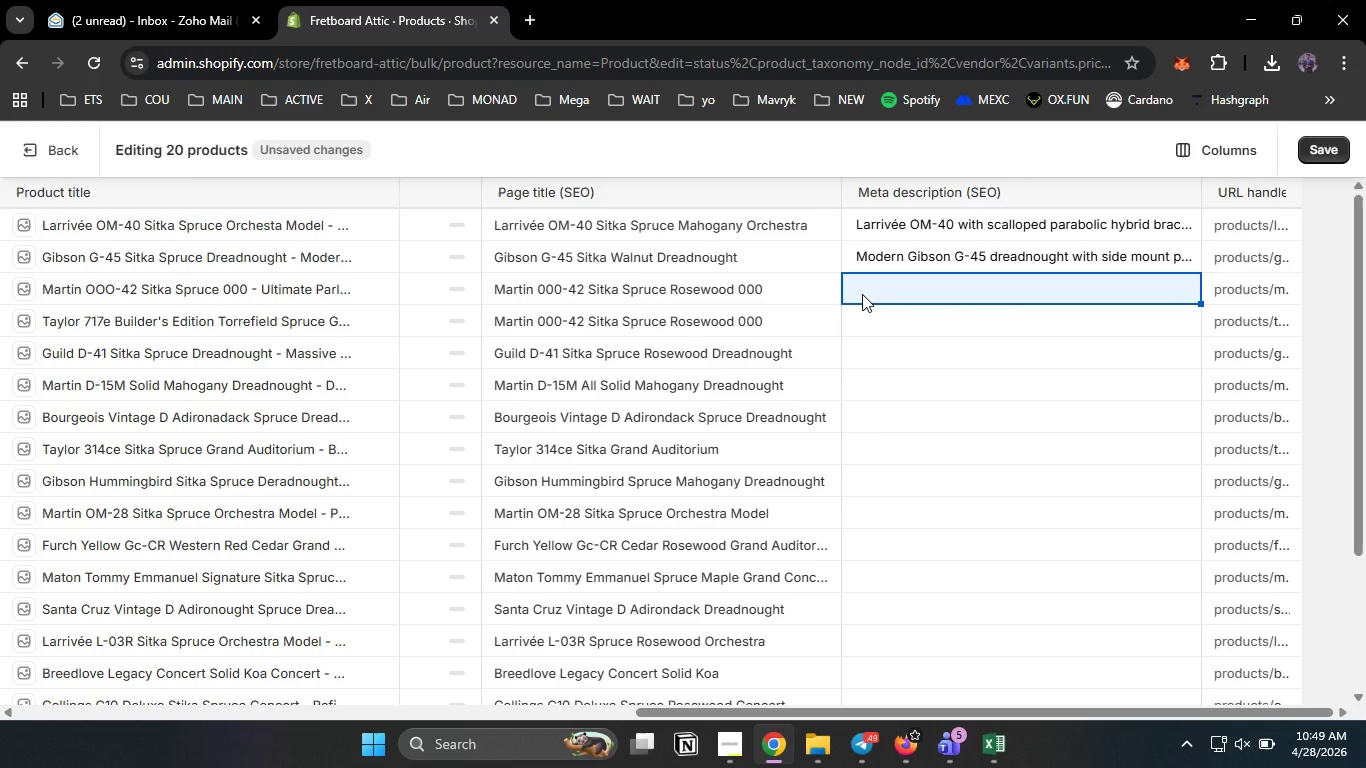 
left_click([862, 294])
 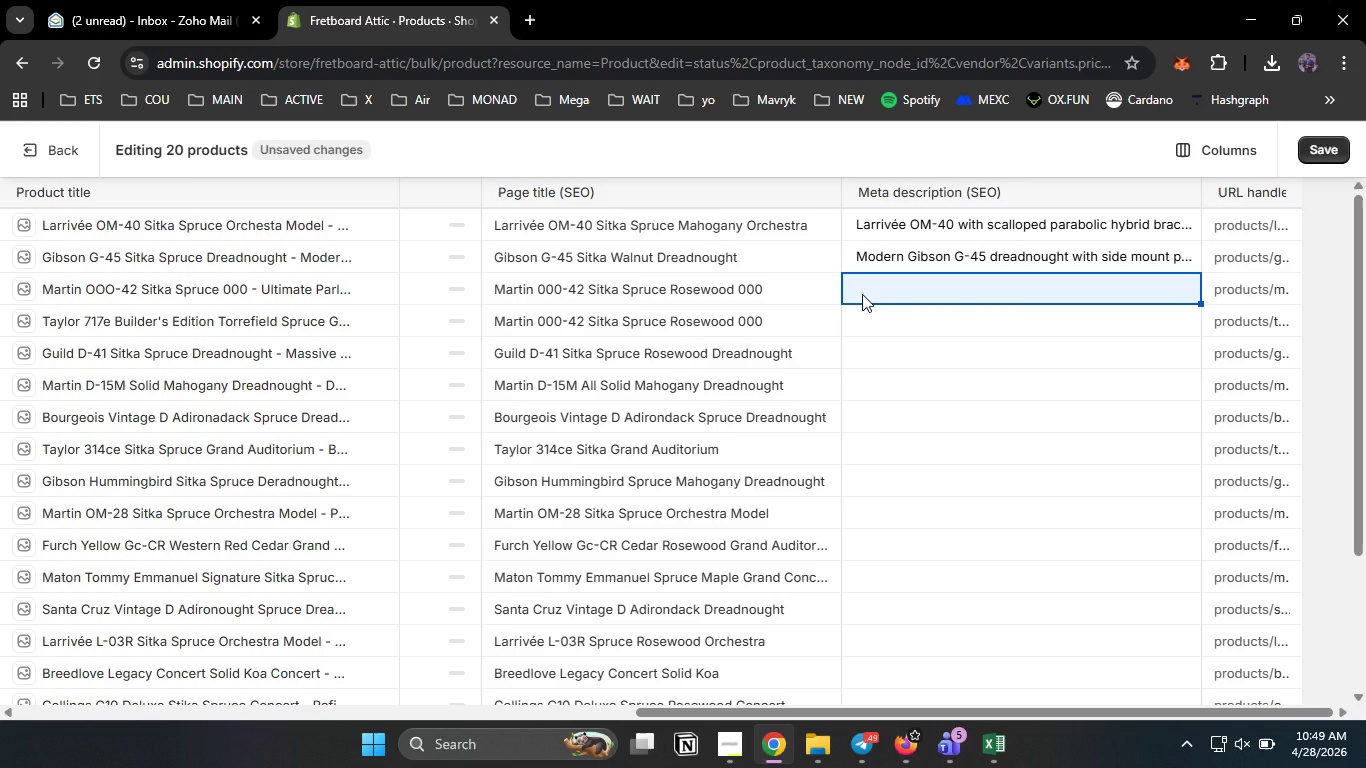 
type(Ornate N)
key(Backspace)
type(Martin 000-42 with abalone inlay, short scale, and sitka spruce top. The u)
key(Backspace)
type(ultimate parlor )
key(Backspace)
type(-sized luxury d)
key(Backspace)
type(guitar. Shop the masterpie)
key(Backspace)
type(ce)
key(Backspace)
key(Backspace)
type(ece today.)
 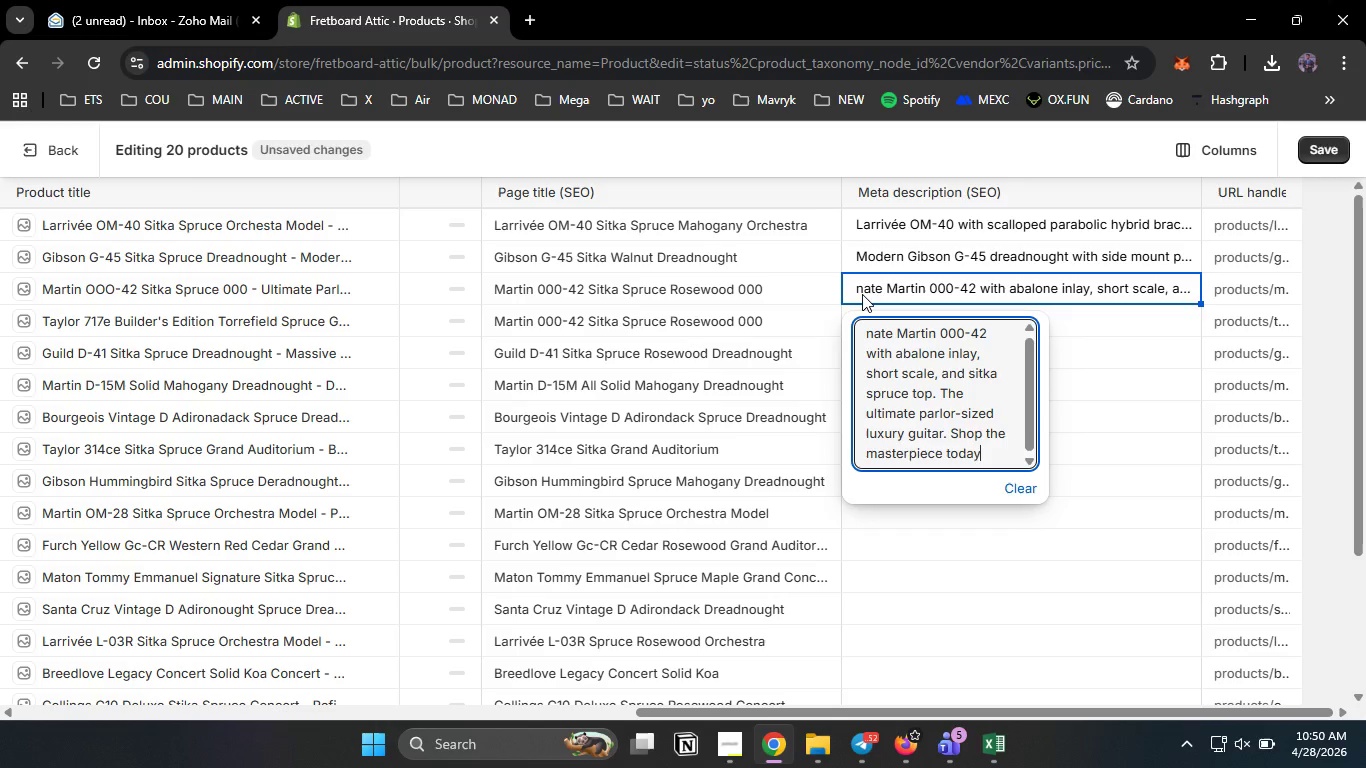 
left_click([818, 307])
 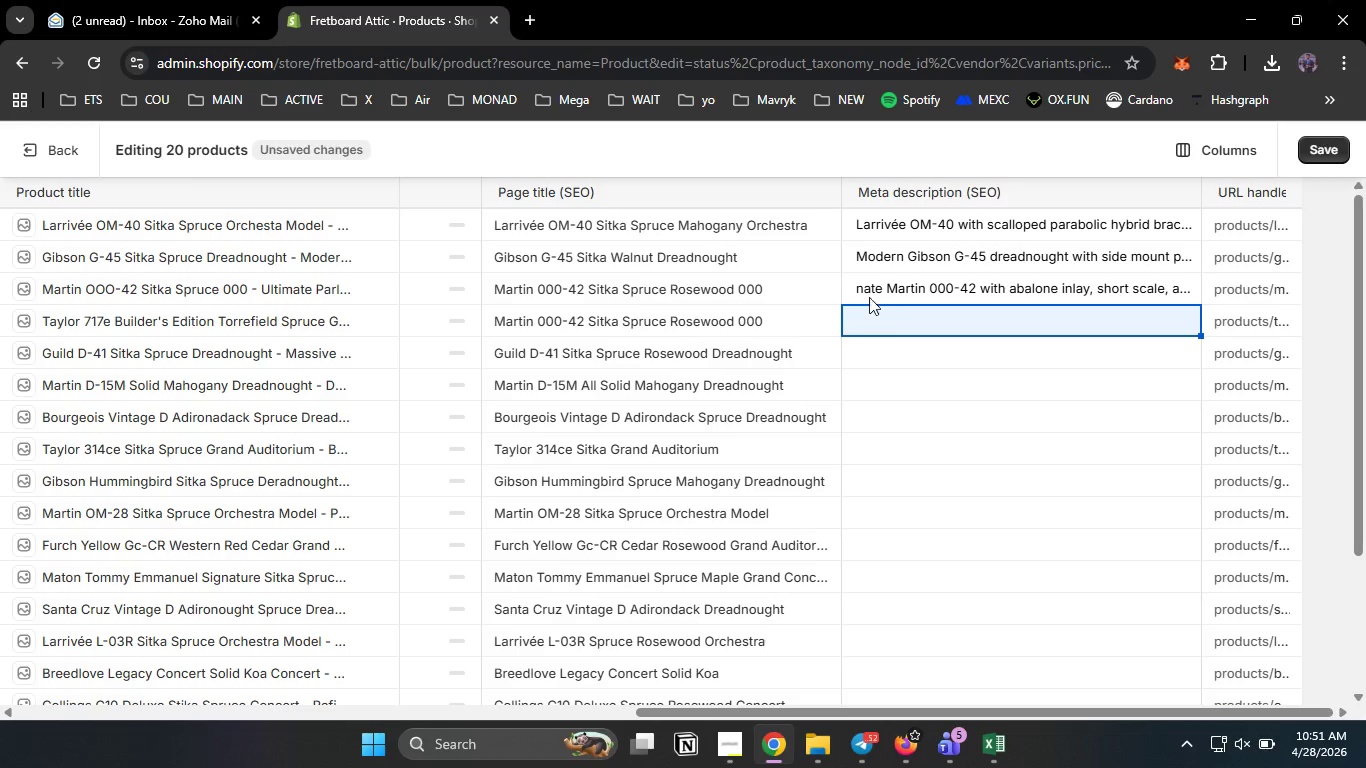 
left_click([893, 324])
 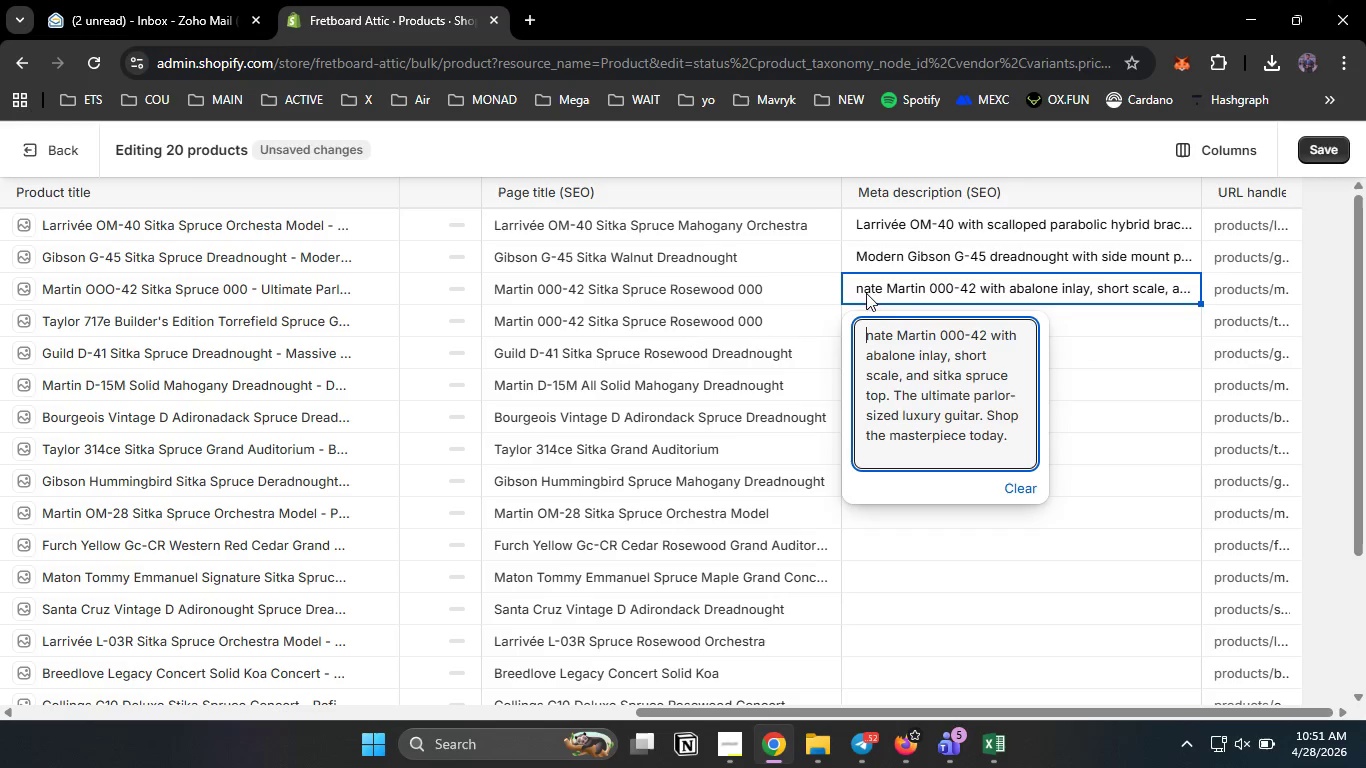 
double_click([866, 293])
 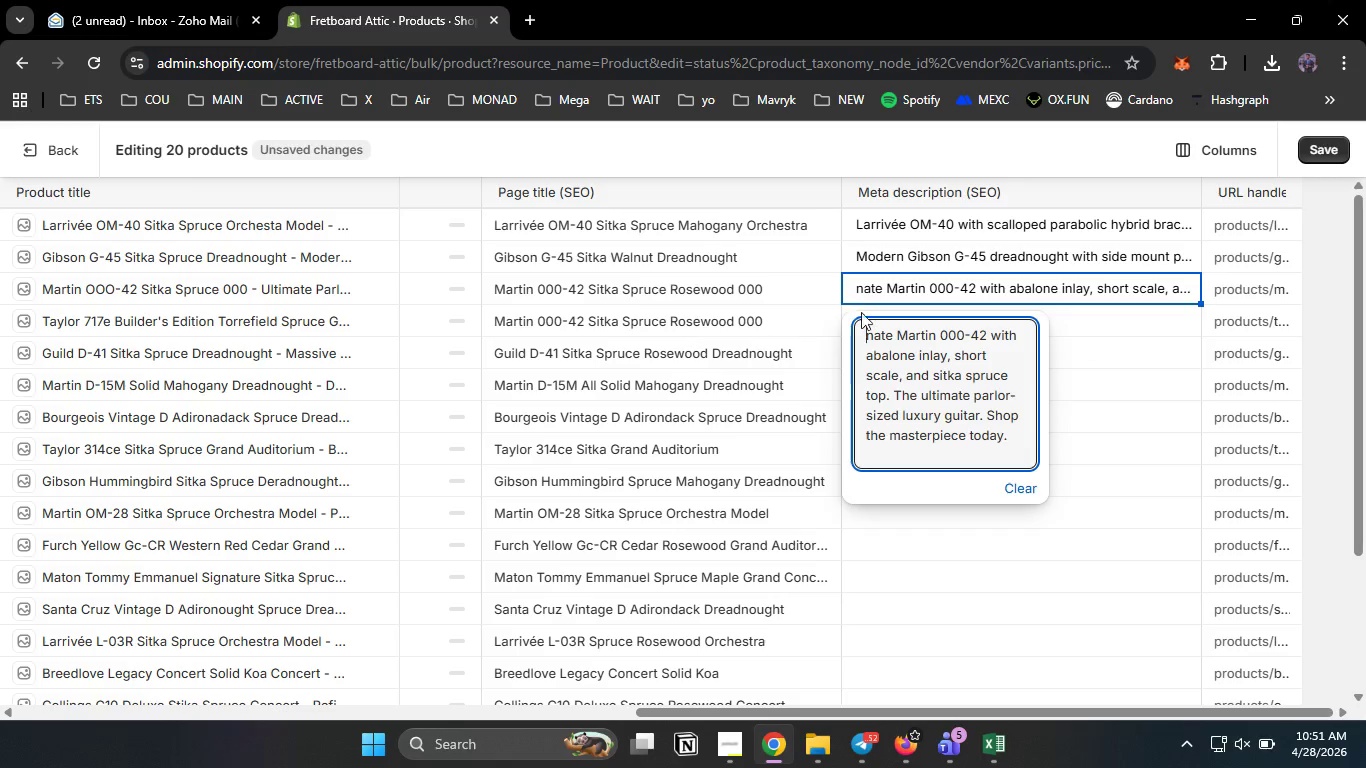 
left_click([863, 330])
 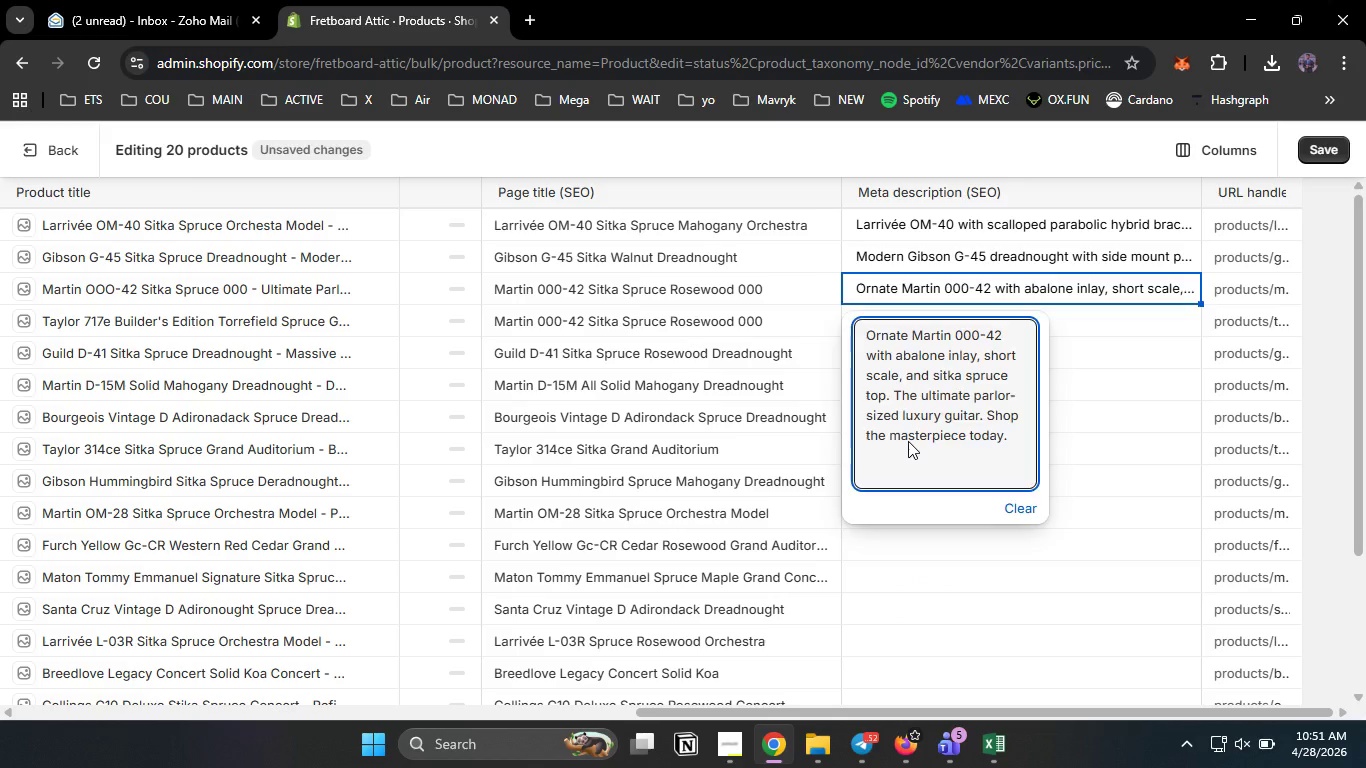 
type(Or)
 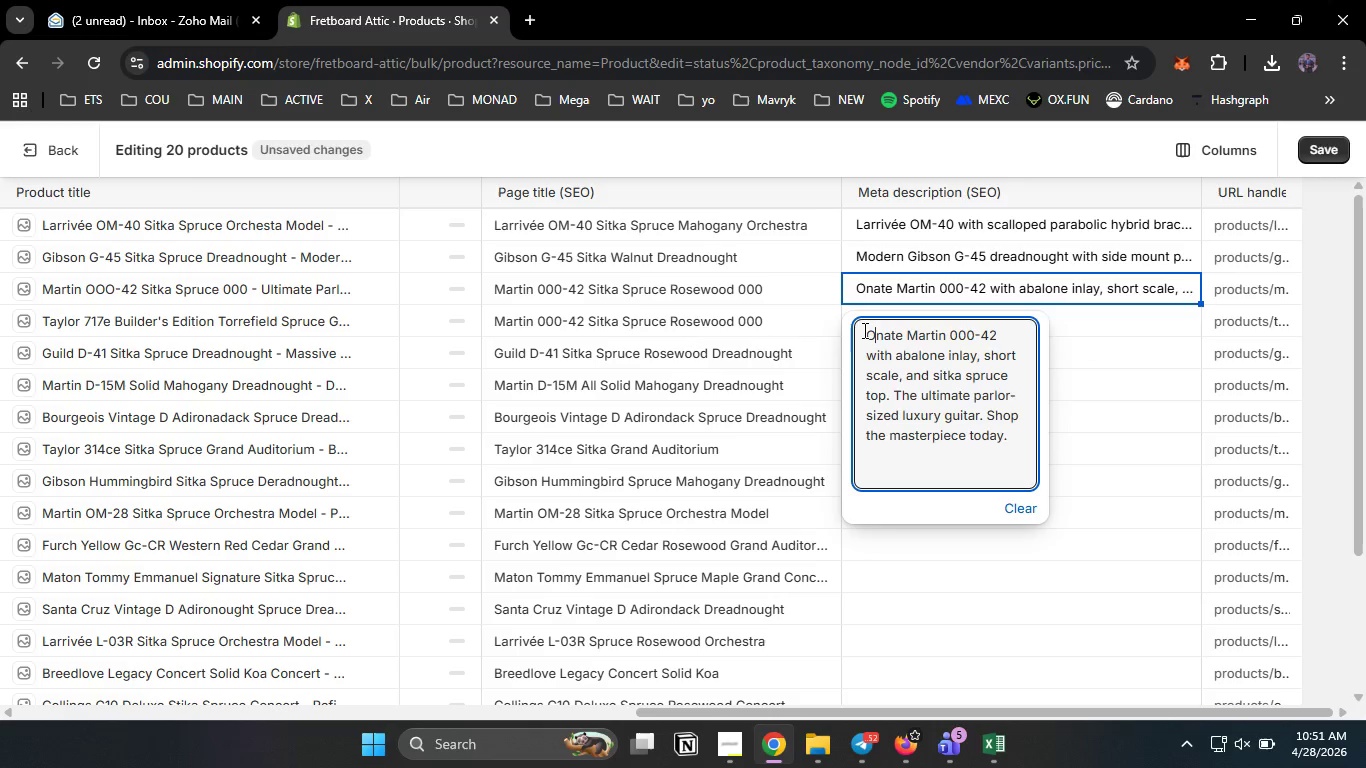 
left_click([919, 577])
 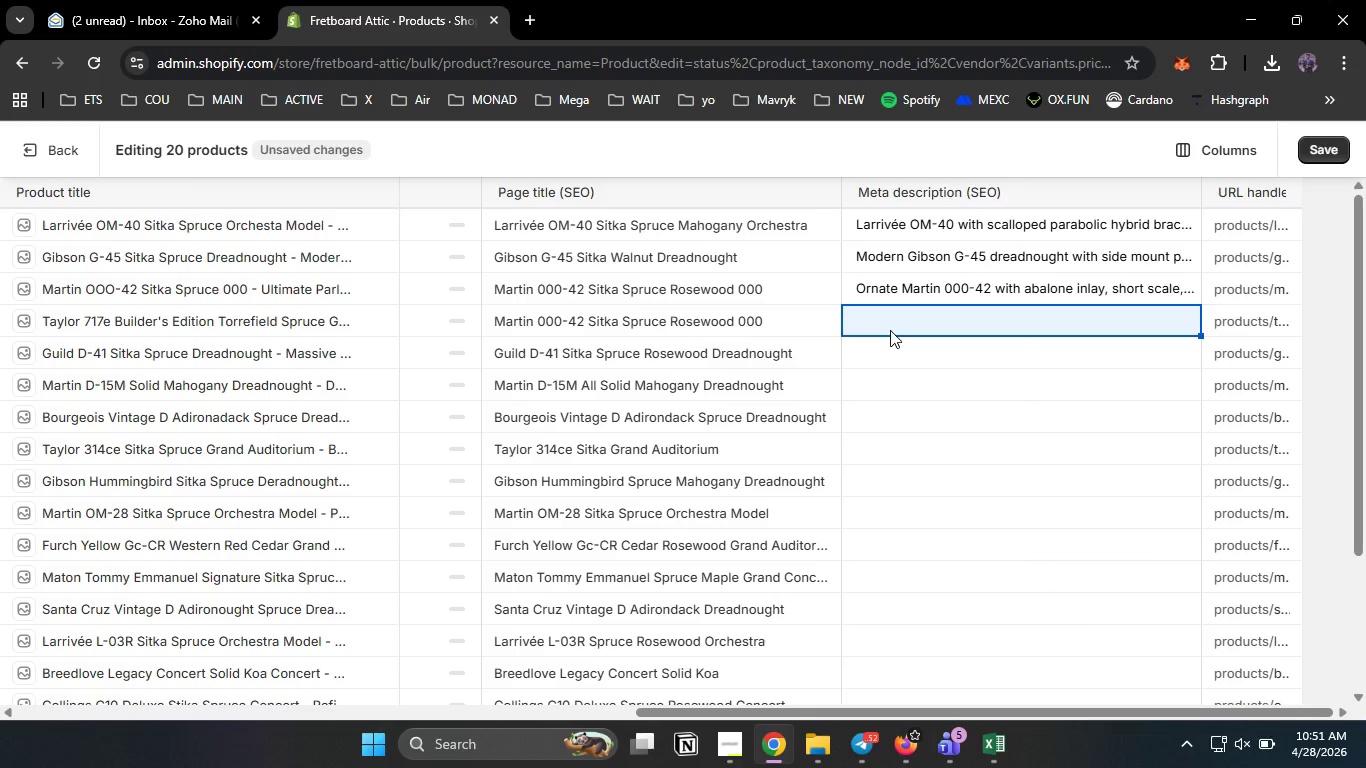 
left_click([890, 330])
 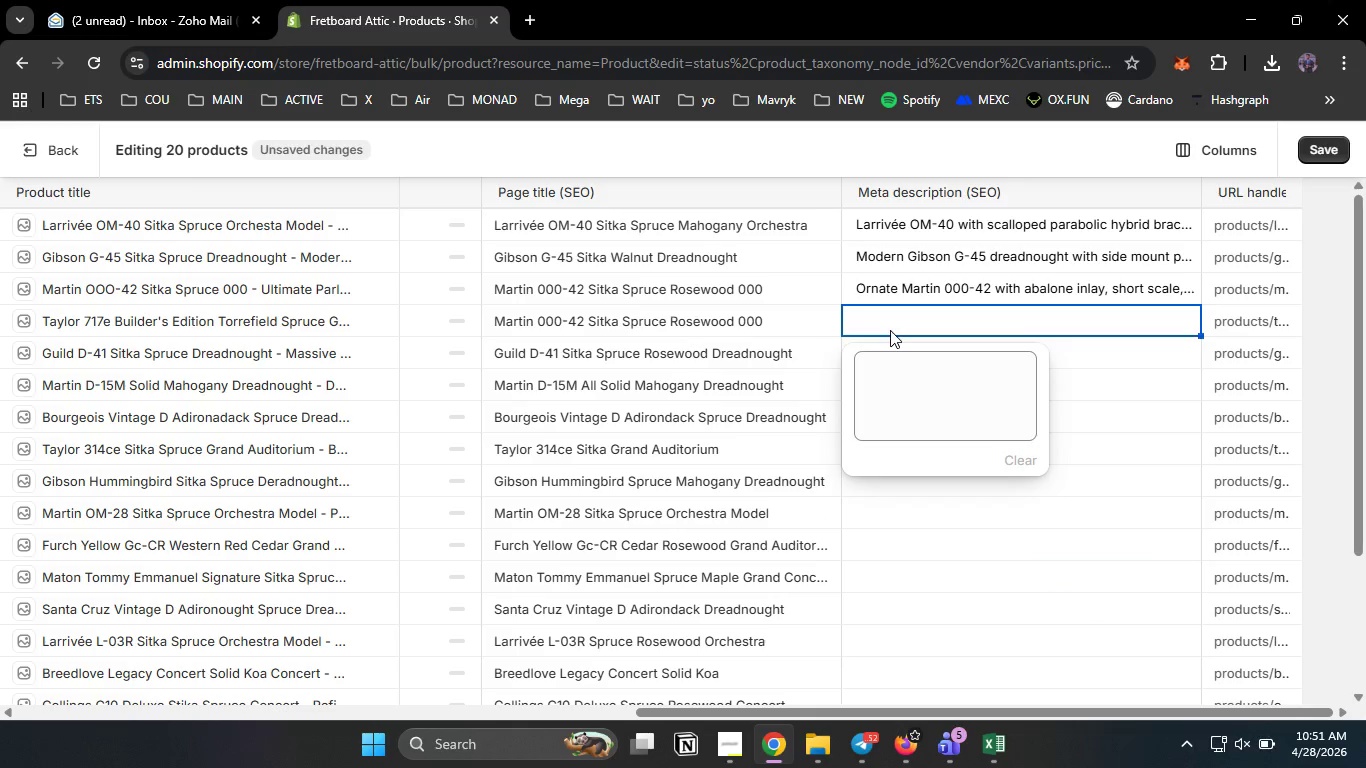 
double_click([890, 330])
 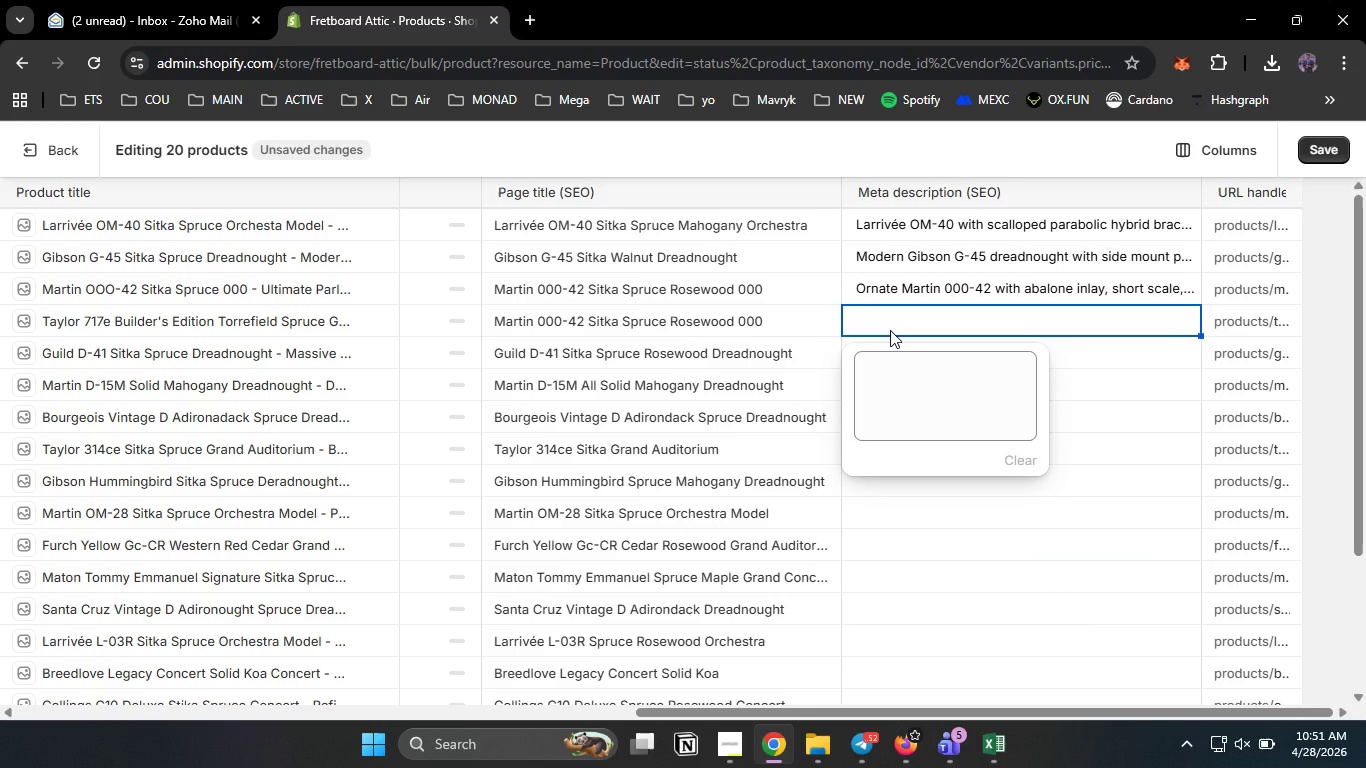 
type(Ta)
 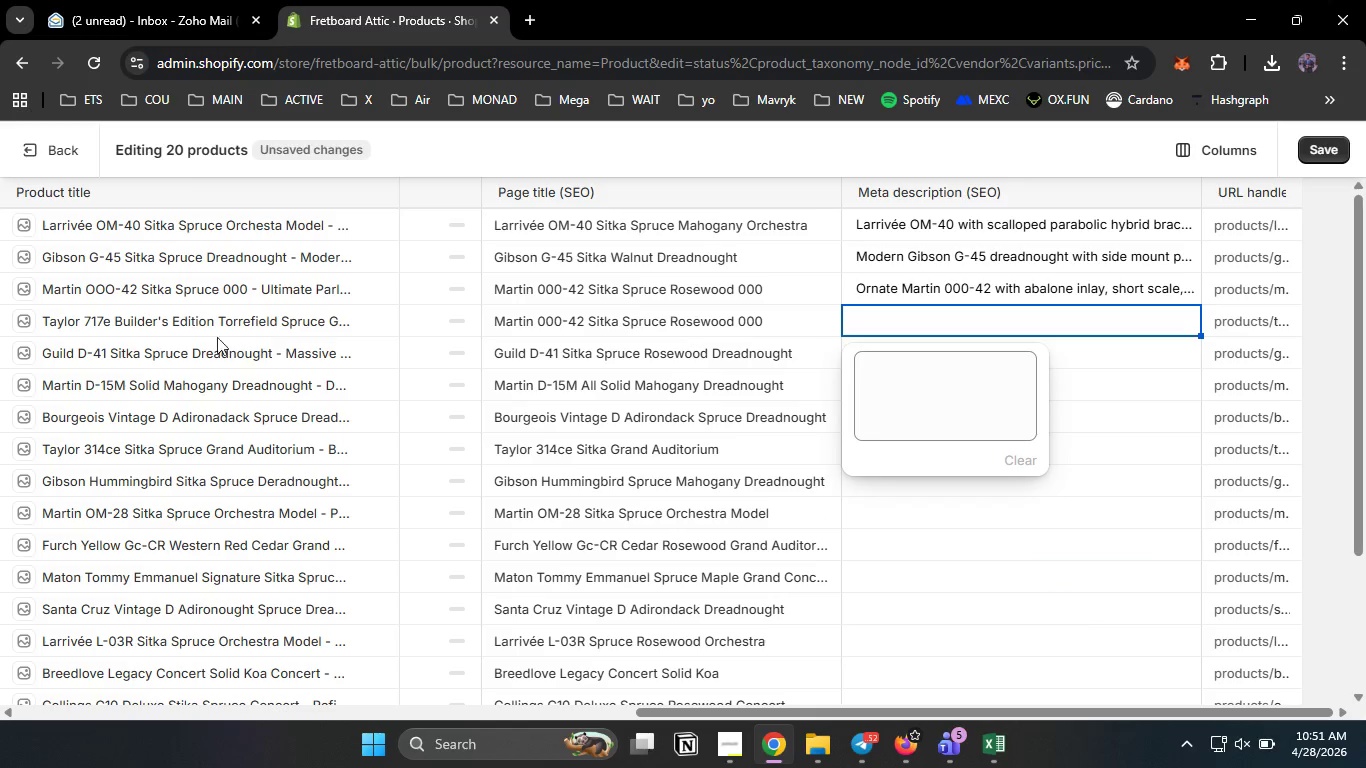 
wait(5.64)
 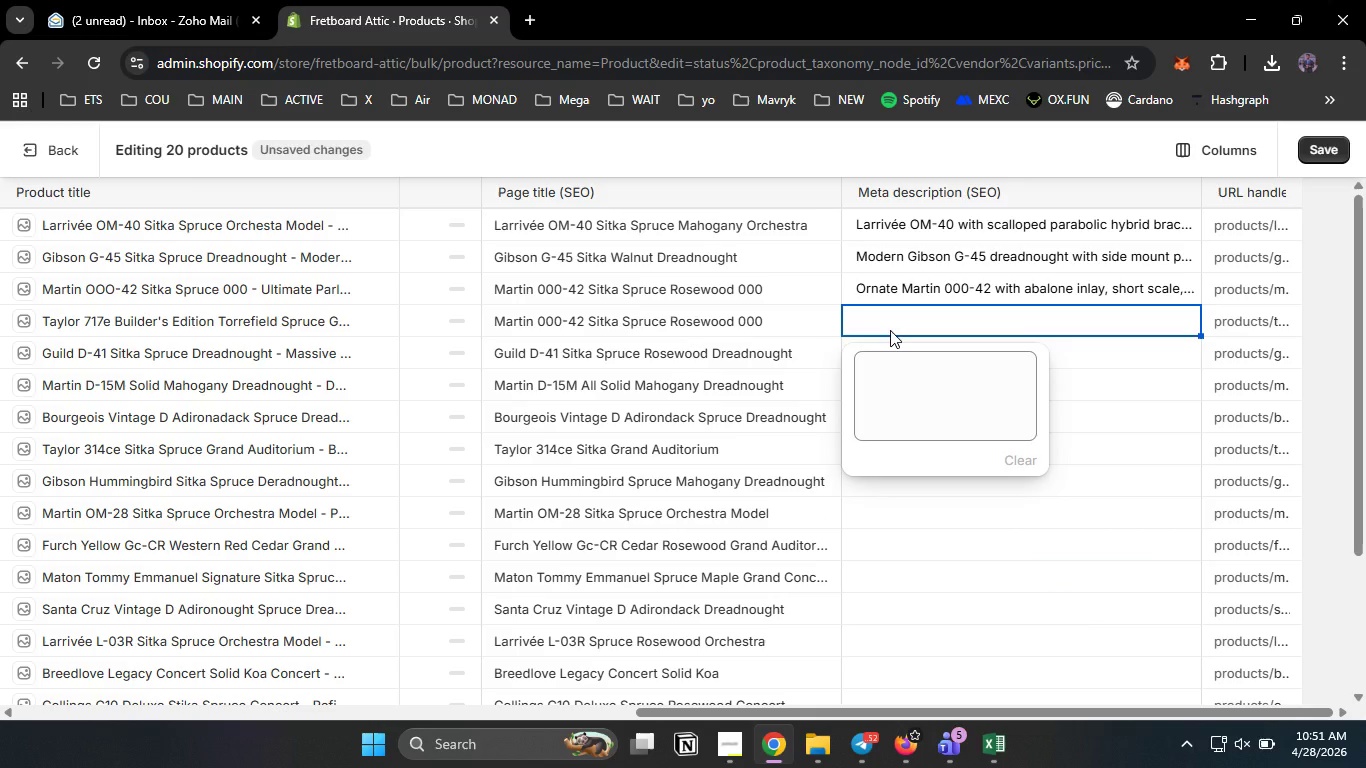 
left_click([894, 362])
 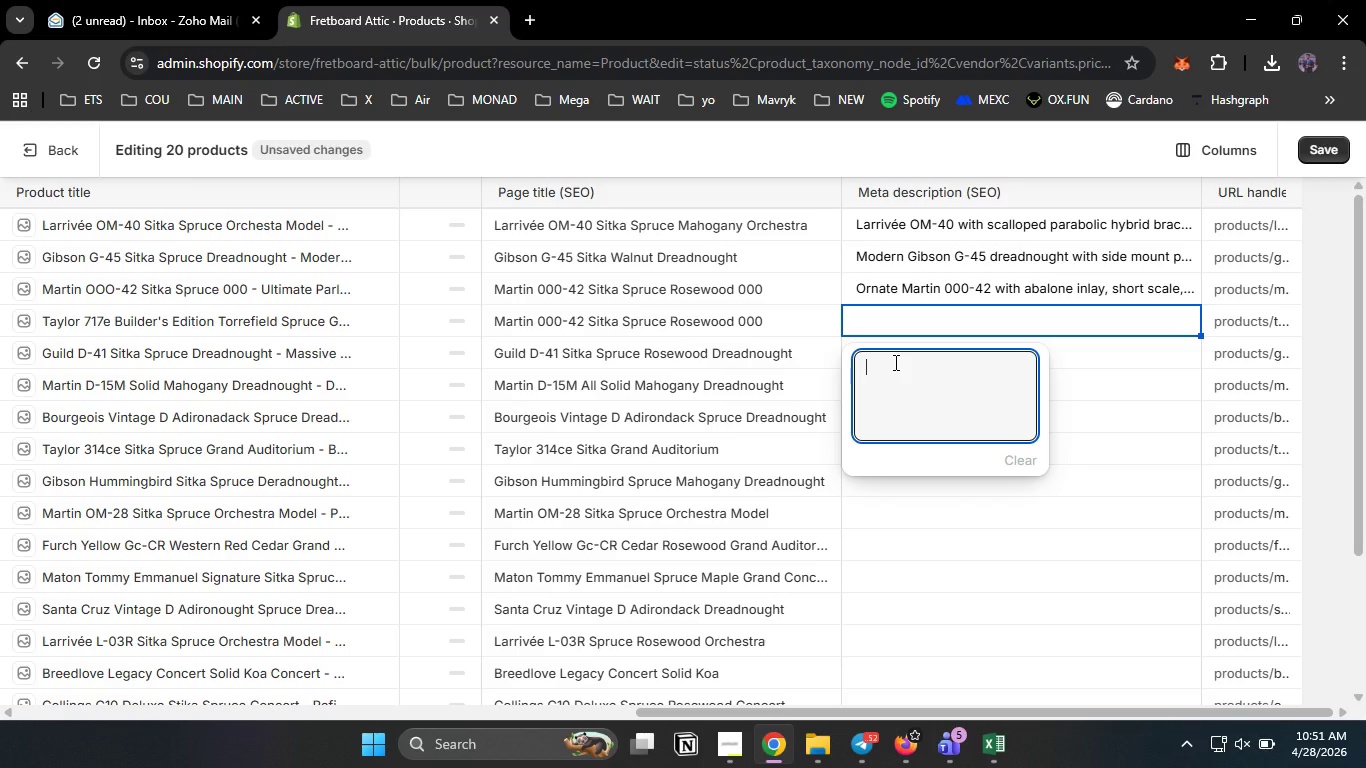 
hold_key(key=ShiftLeft, duration=1.5)
 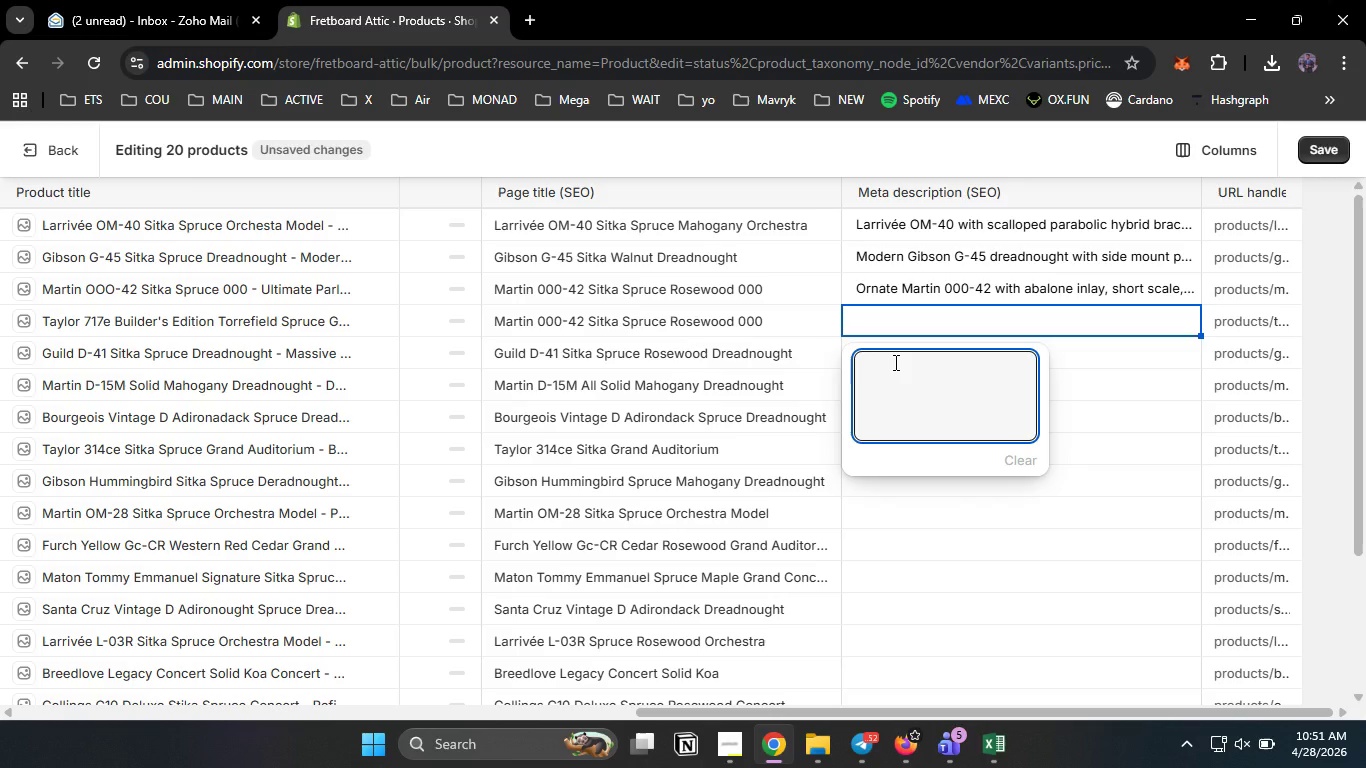 
type(Taylor 717e Builder's Edition With )
key(Backspace)
key(Backspace)
key(Backspace)
key(Backspace)
key(Backspace)
key(Backspace)
type( with torres)
key(Backspace)
type(field spruce top and rosewood back. Silent satin finsh, vintage voice. Order the round )
key(Backspace)
type(- shoulder dreadnought now.)
 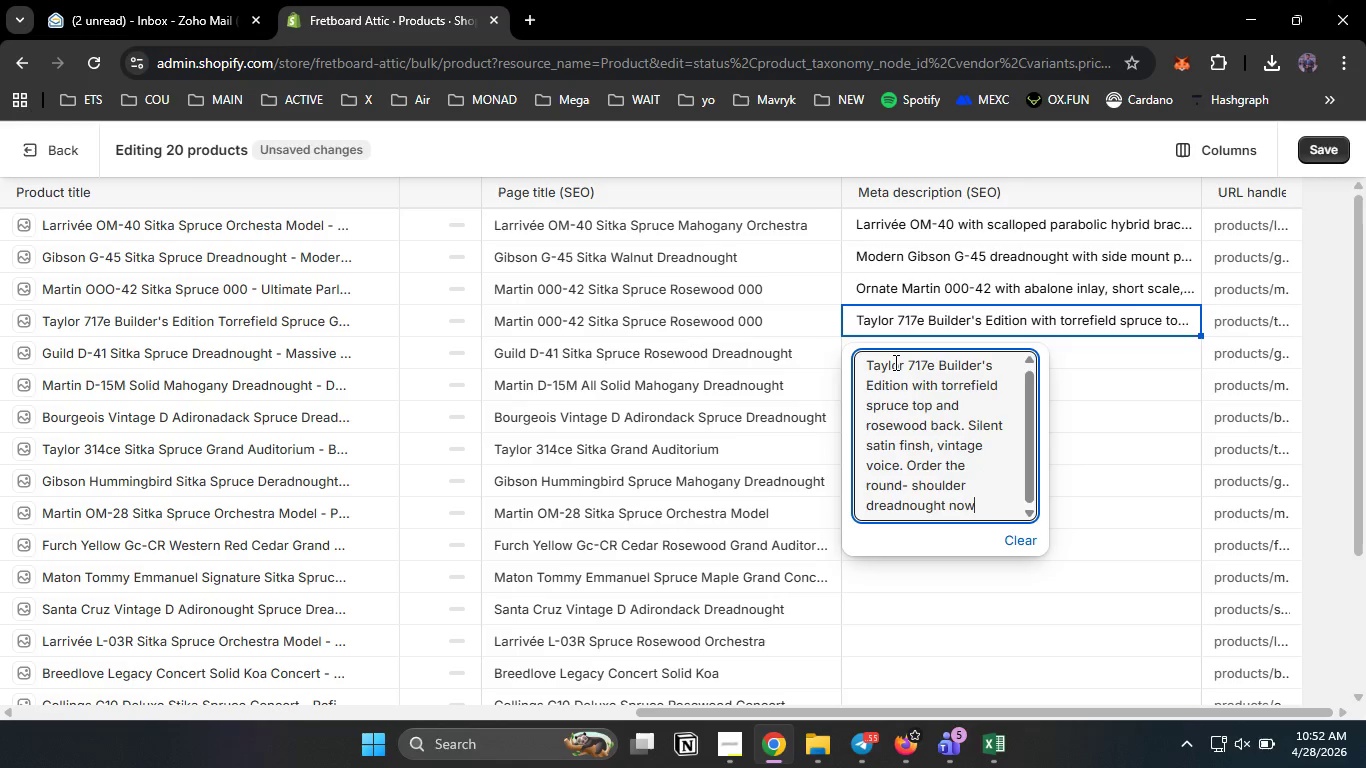 
left_click([690, 321])
 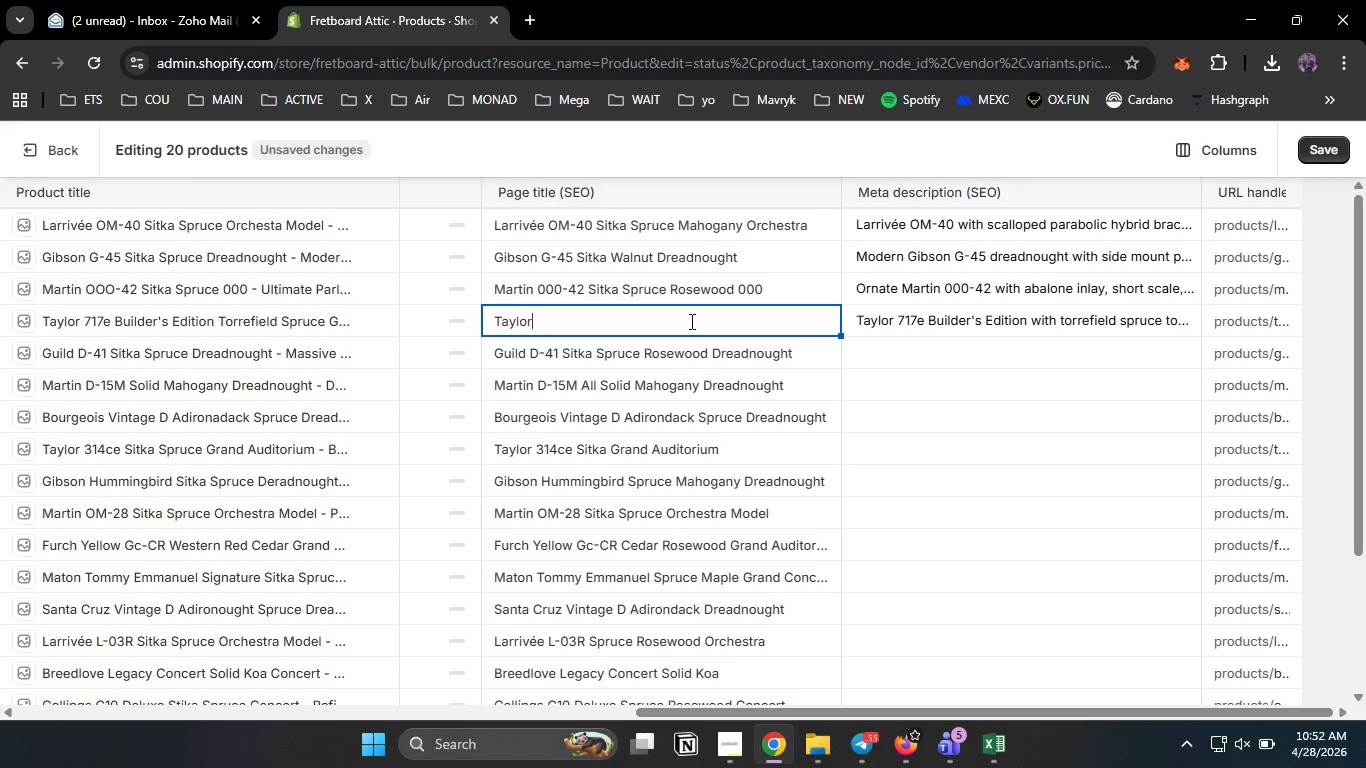 
type(Taylor)
 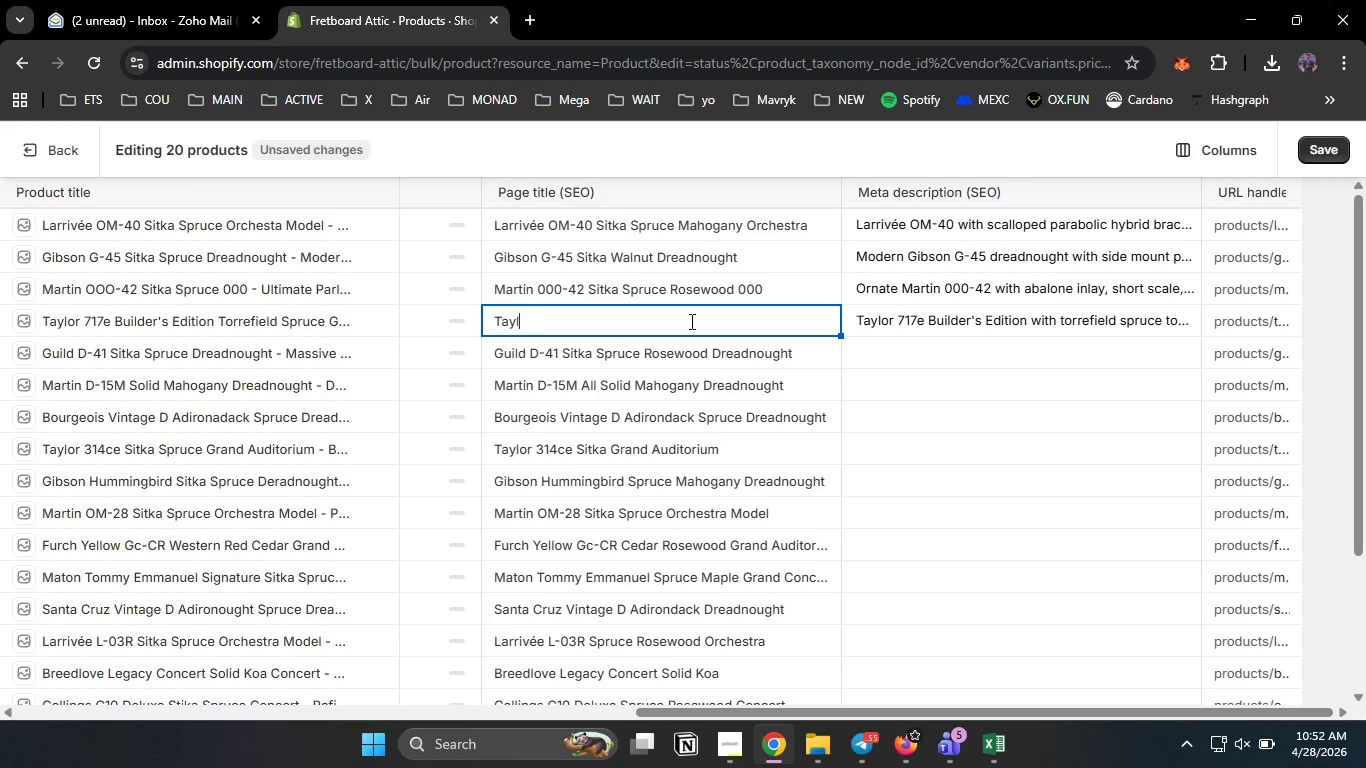 
wait(5.72)
 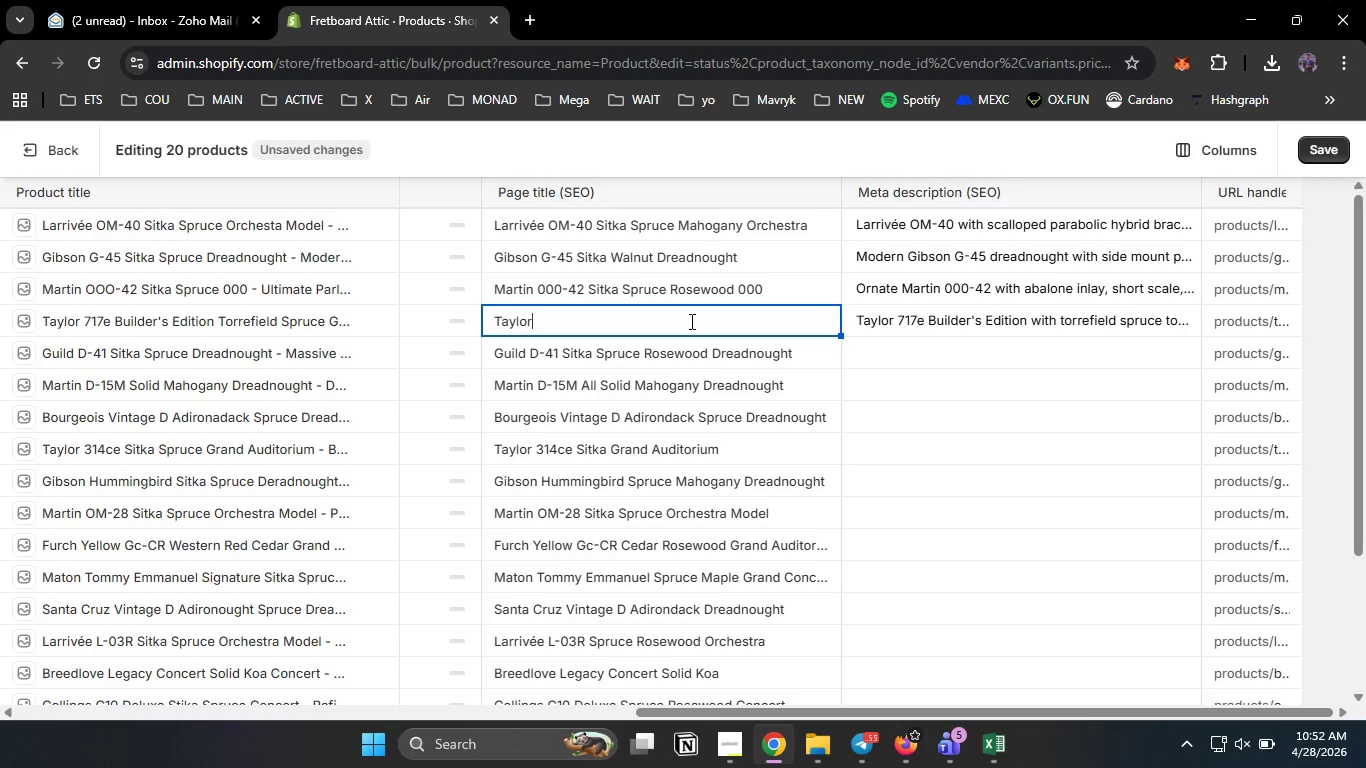 
type( 717e Torrefiel)
key(Backspace)
type(d Spruce Grand Pacific)
 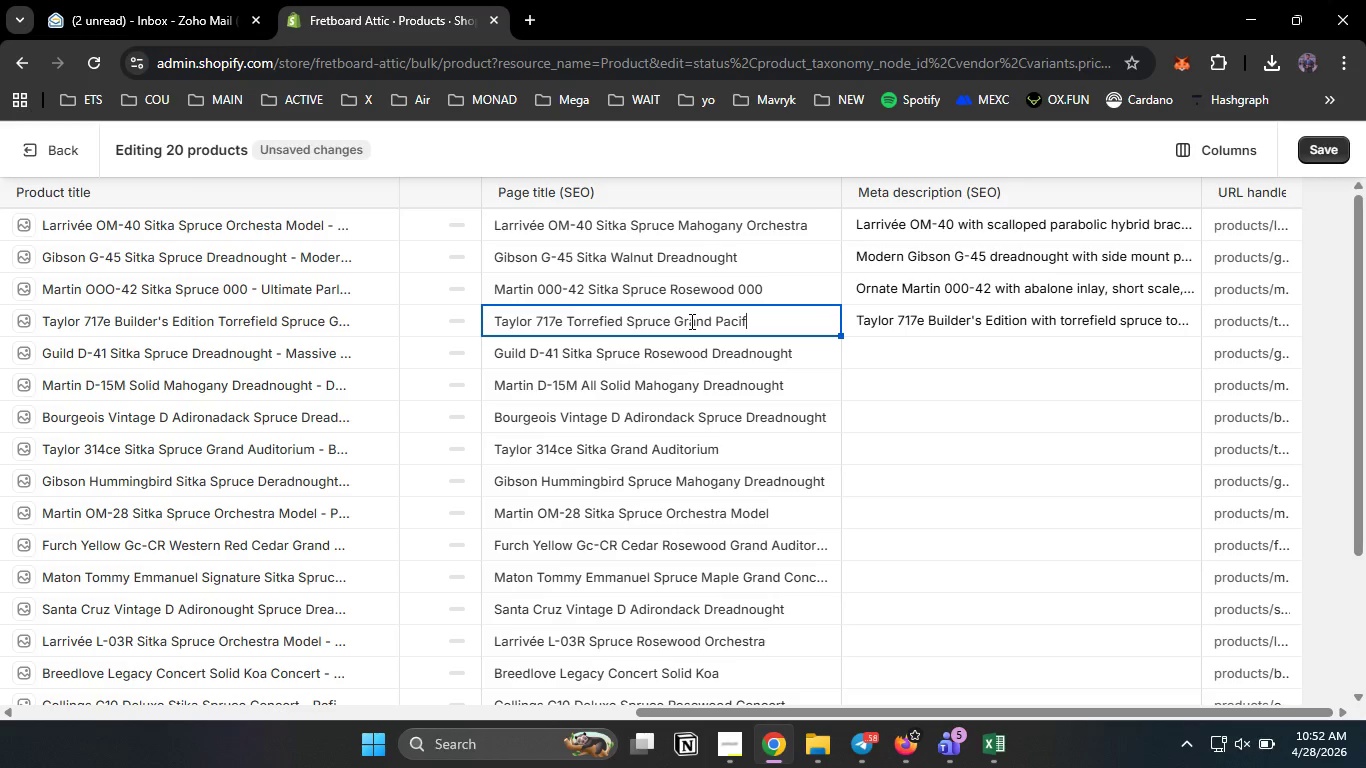 
left_click([909, 357])
 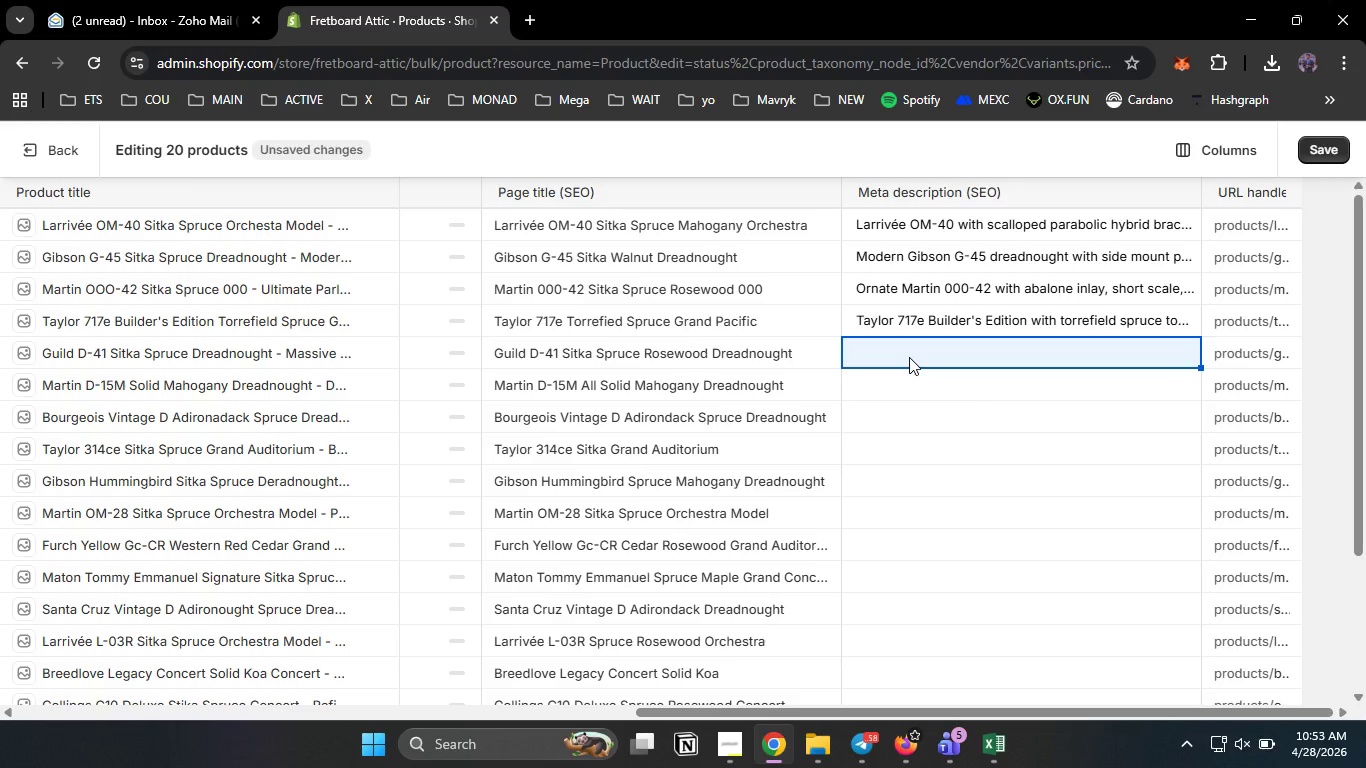 
type(Guild)
 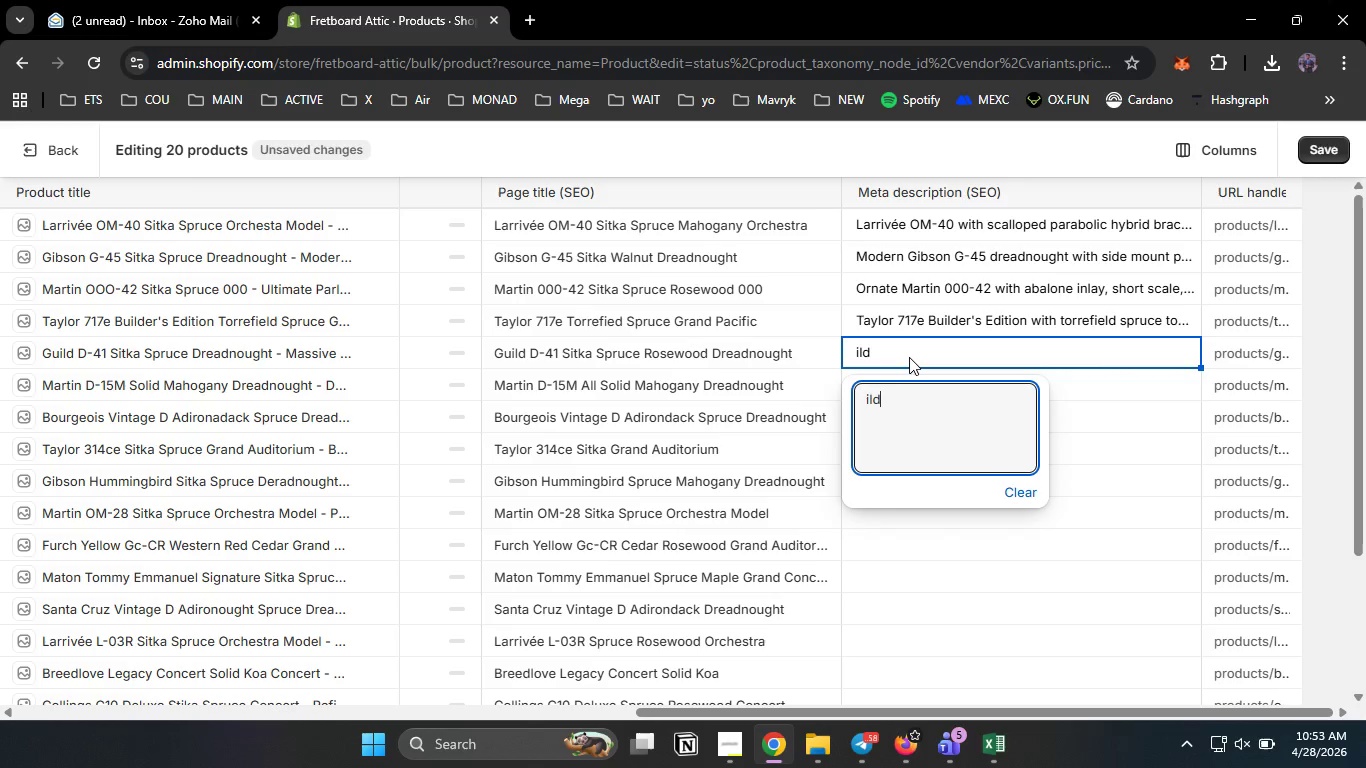 
key(Control+A)
 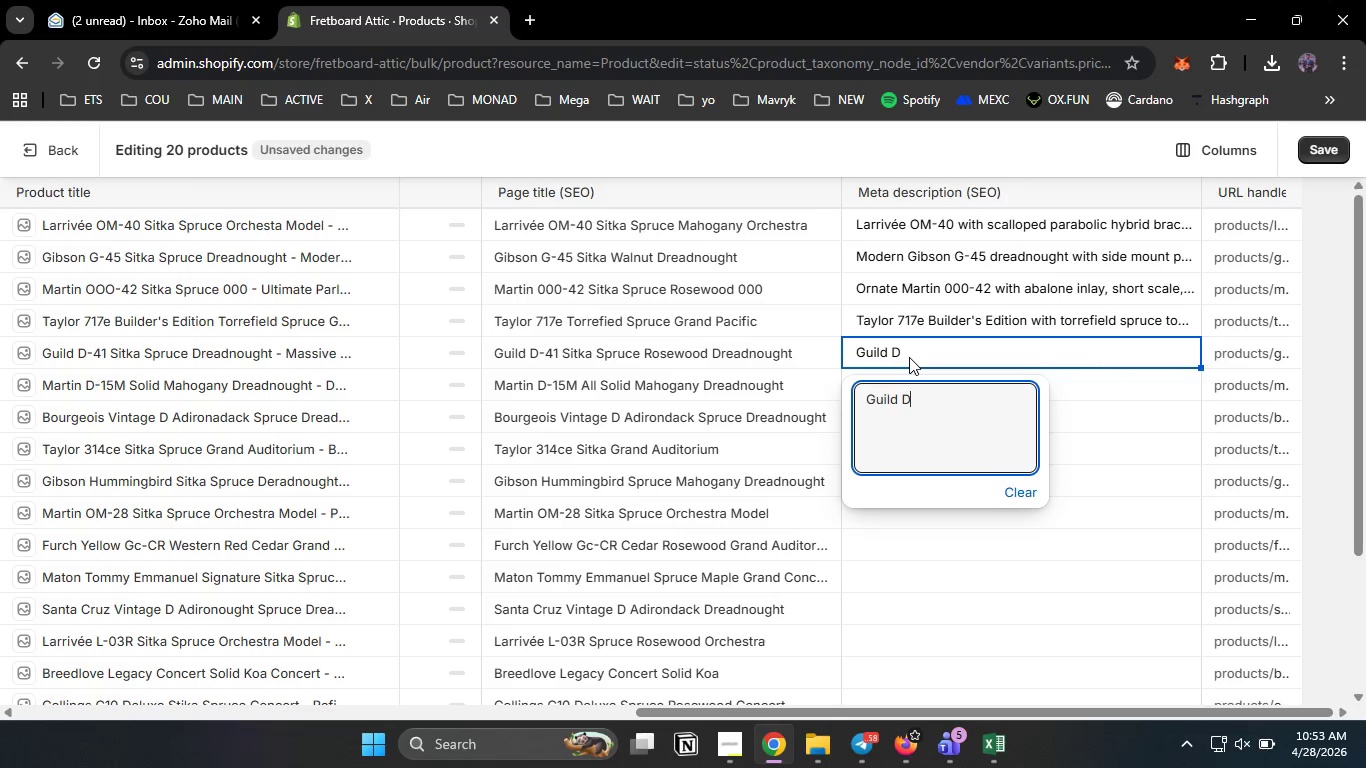 
type(Guild D-41 dreadnought with ablone pr)
key(Backspace)
type(urfil)
key(Backspace)
key(Backspace)
type(ling )
key(Backspace)
type(, f)
key(Backspace)
type(gold hardware, and masss)
key(Backspace)
type(ive sound stage. Ornate and powerful. Buty)
key(Backspace)
key(Backspace)
type(y the high )
key(Backspace)
type(-r)
key(Backspace)
type(end Guild today)
 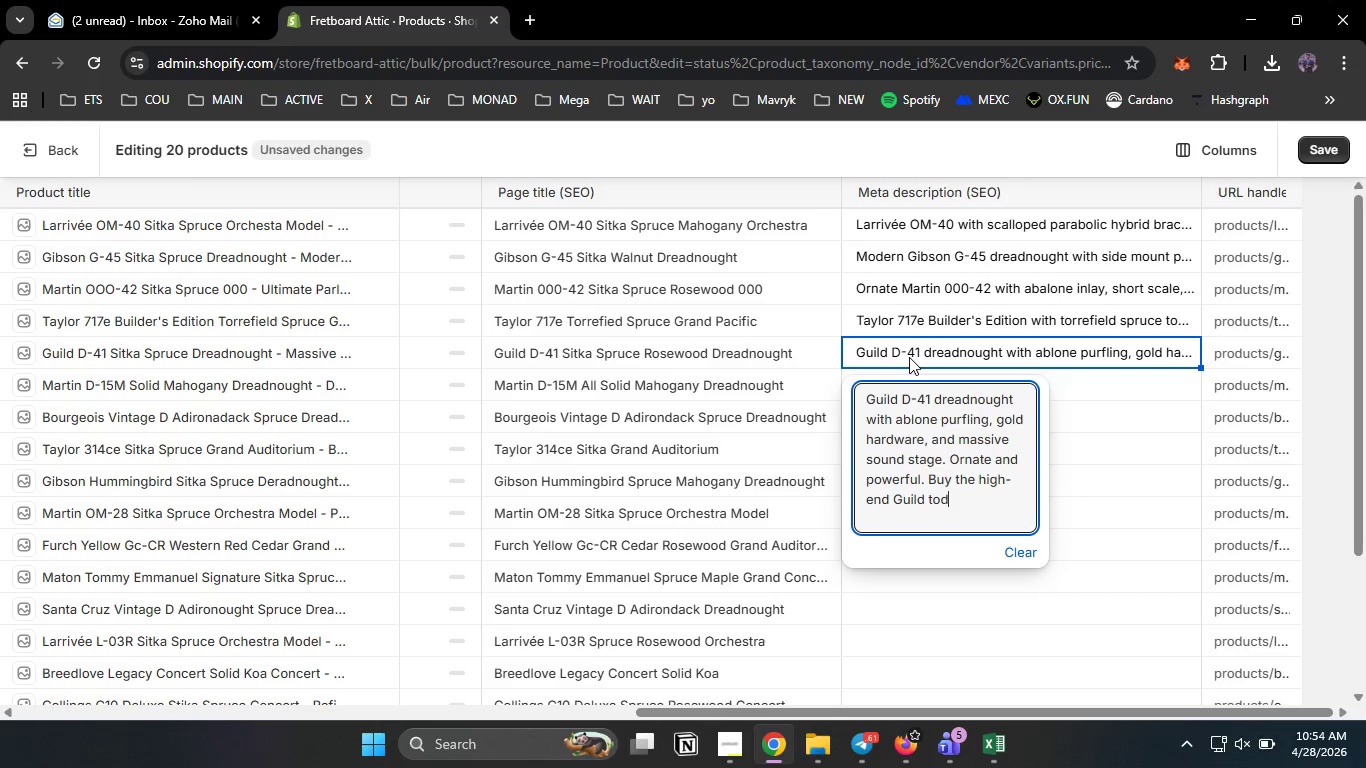 
key(NumpadDecimal)
 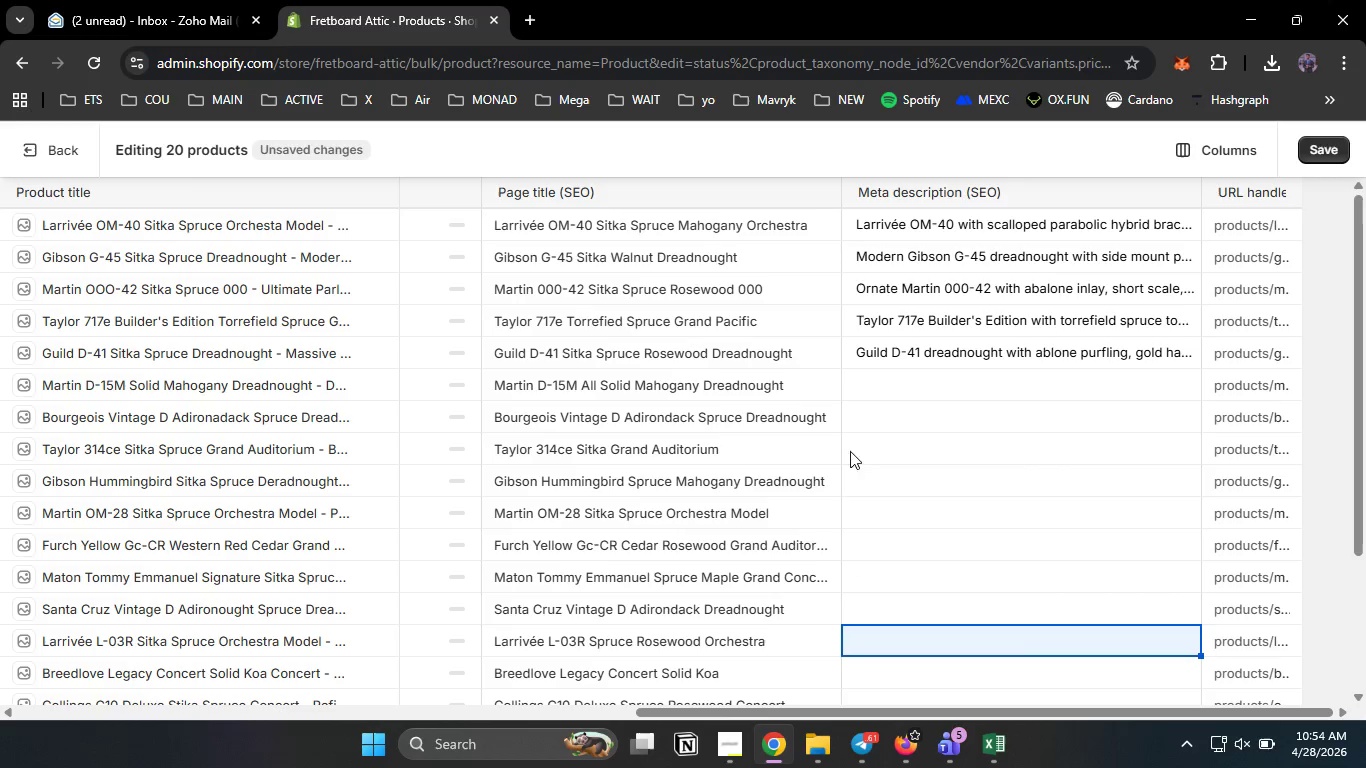 
left_click([899, 633])
 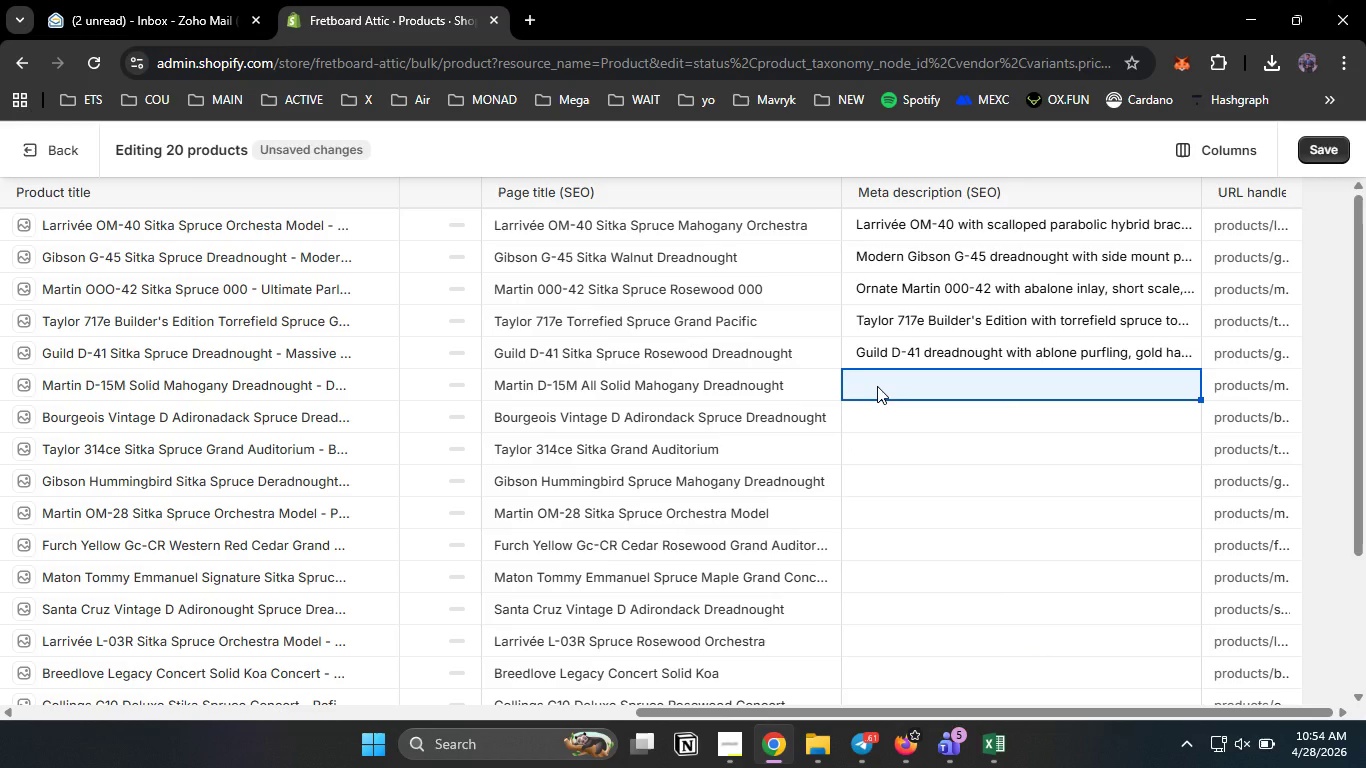 
left_click([877, 386])
 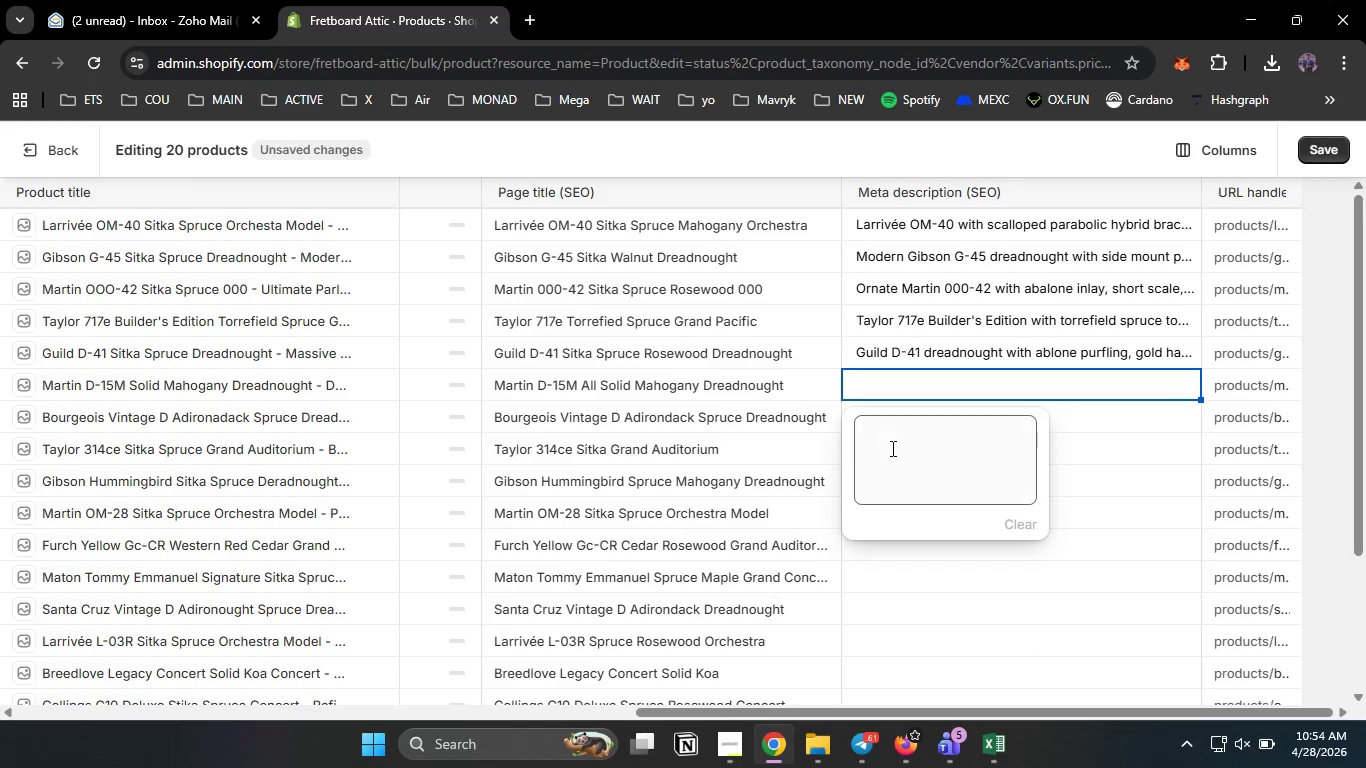 
double_click([877, 386])
 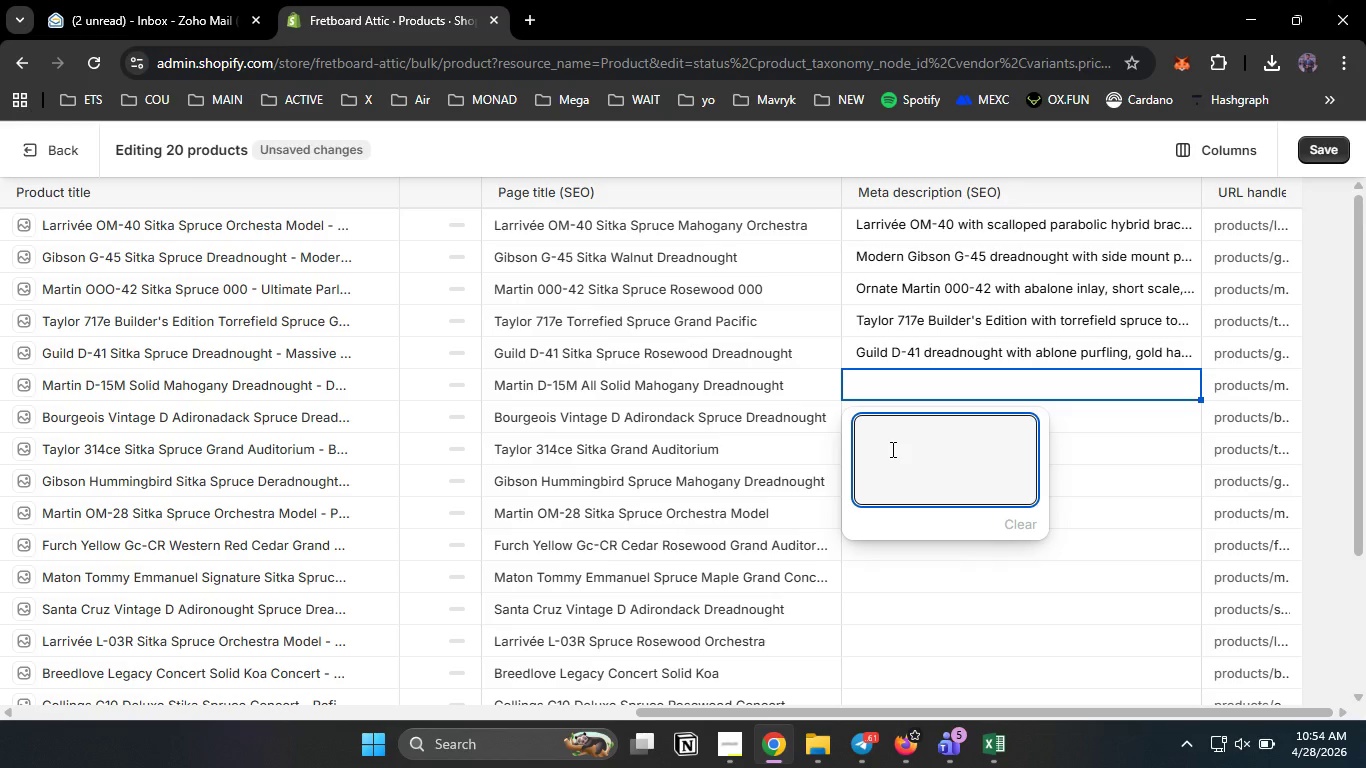 
left_click([891, 449])
 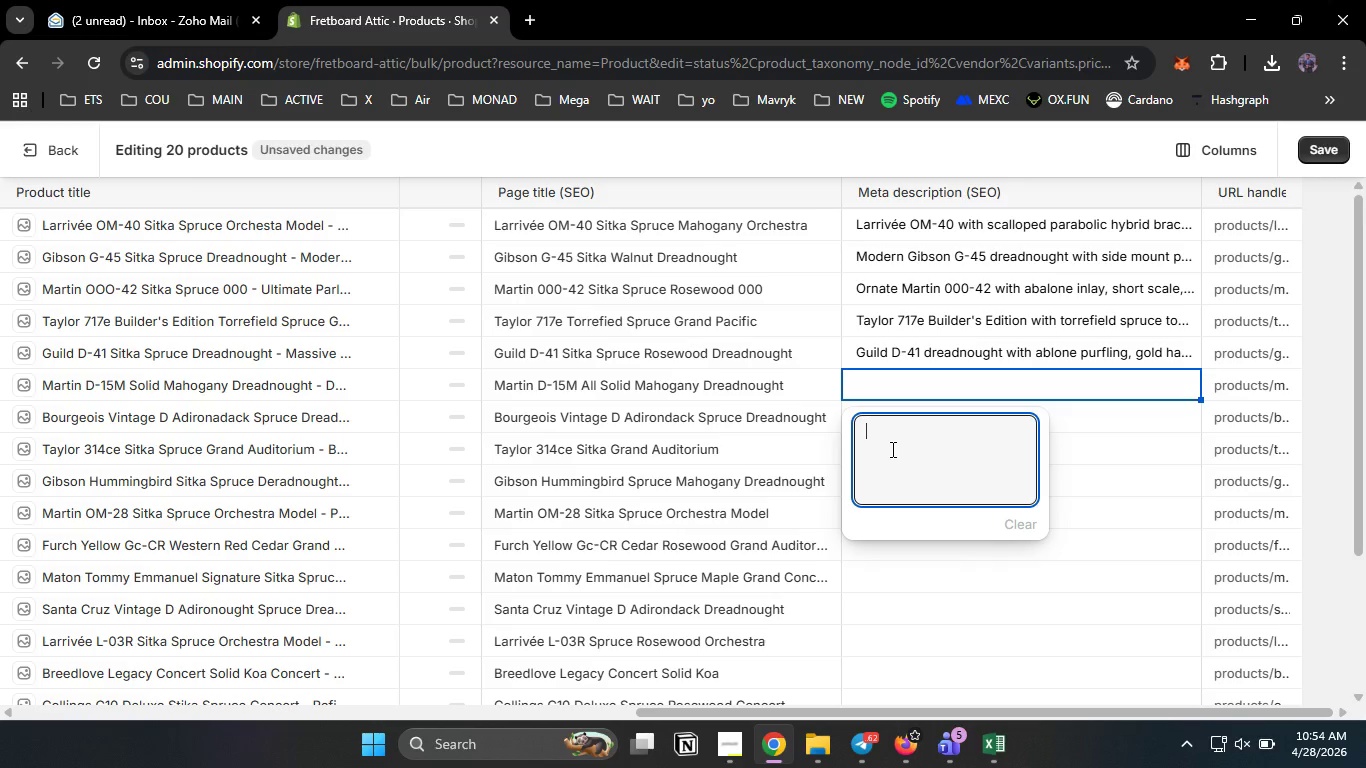 
wait(8.17)
 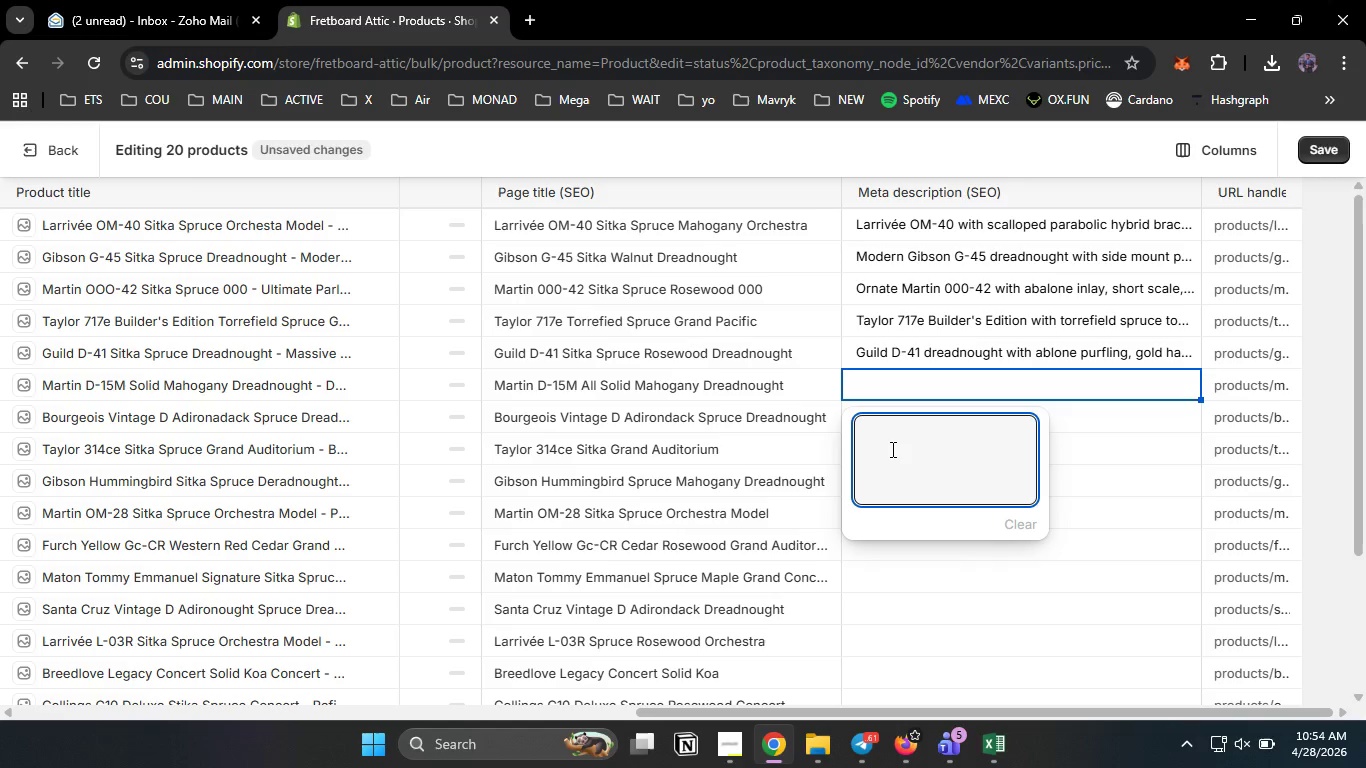 
type(All solid mahogany Martin d-15)
key(Backspace)
key(Backspace)
key(Backspace)
key(Backspace)
type(D=/)
key(Backspace)
key(Backspace)
type(-15M with satin d)
key(Backspace)
type(finsh )
key(Backspace)
type(. Dark )
key(Backspace)
type(, woody tone made in Na)
 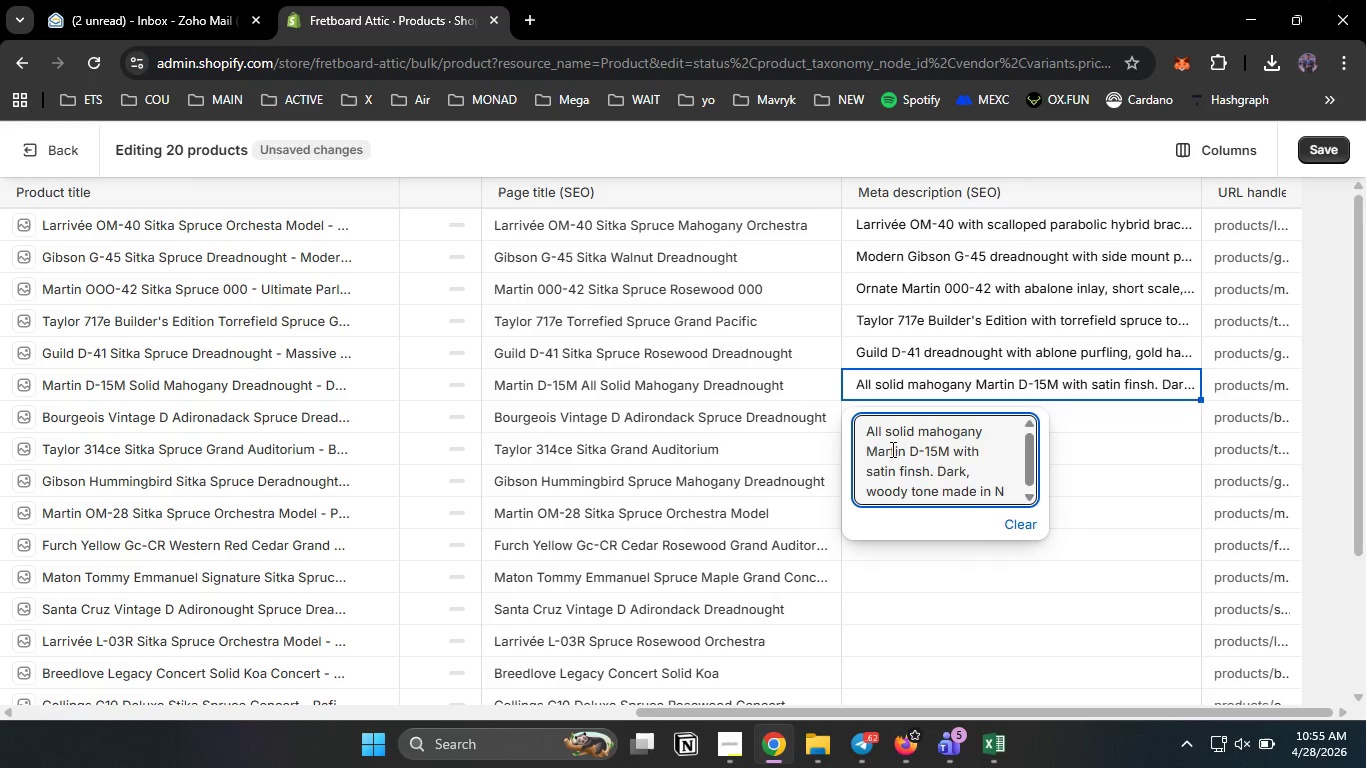 
type(zareth, PA )
key(Backspace)
type(. Get The p)
key(Backspace)
key(Backspace)
key(Backspace)
key(Backspace)
key(Backspace)
type(the powe )
key(Backspace)
type(ful vintage )
key(Backspace)
type(-voiv)
key(Backspace)
type(ce )
key(Backspace)
type(s )
key(Backspace)
key(Backspace)
type(d dra)
key(Backspace)
type(eadnought now)
 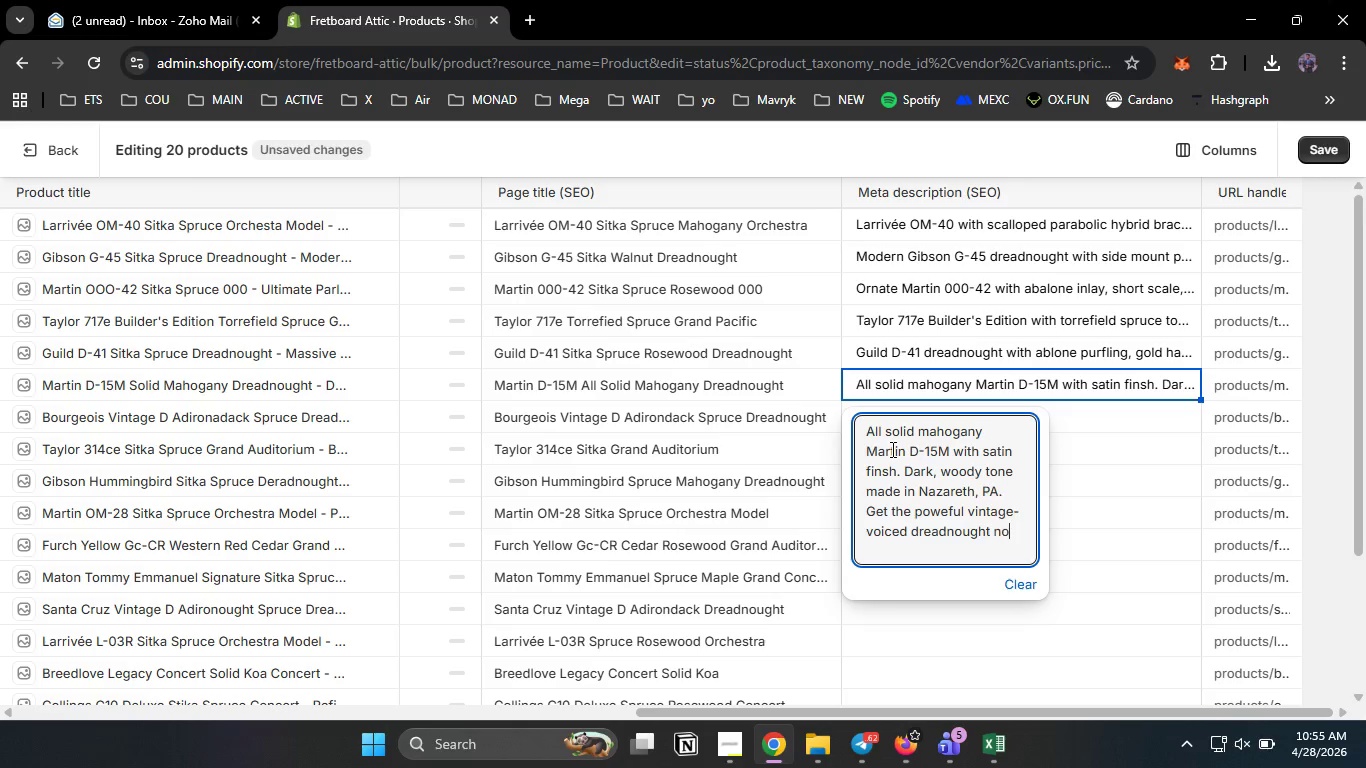 
left_click([749, 418])
 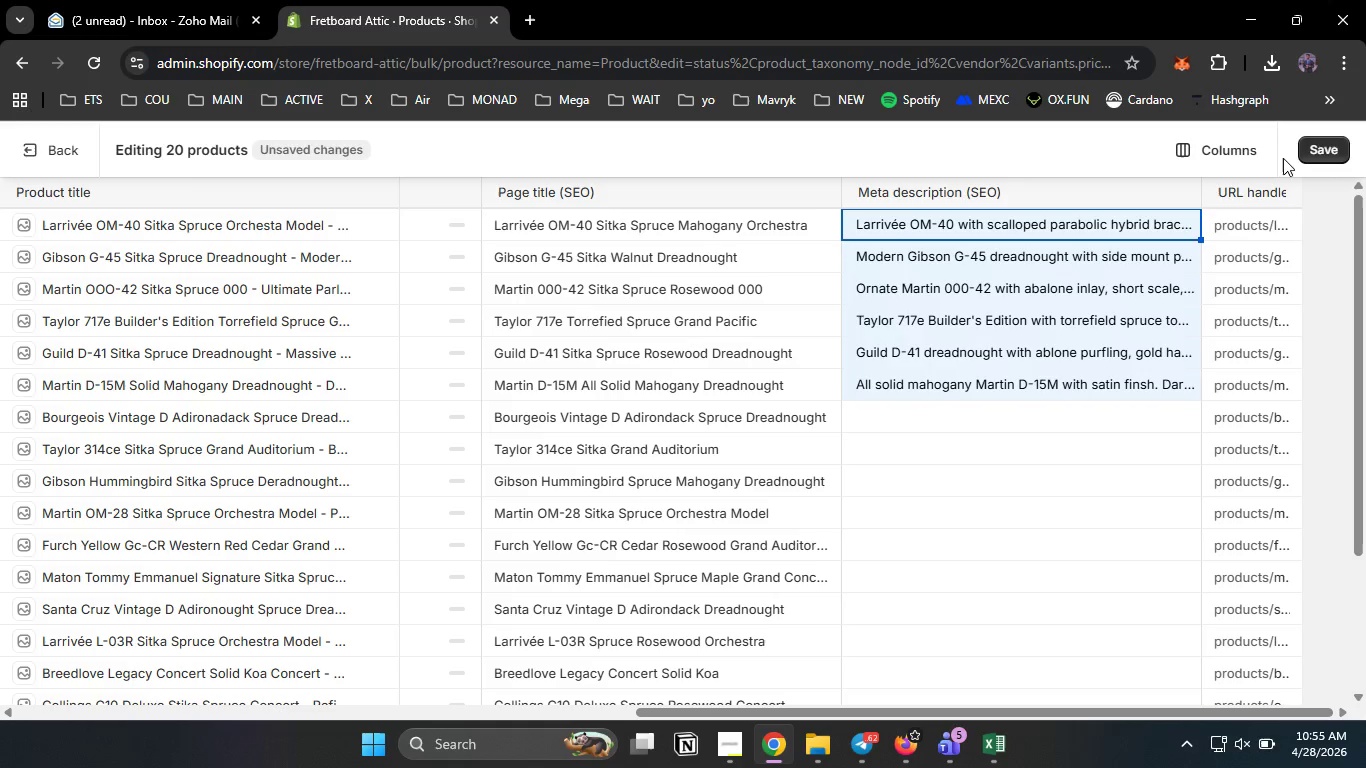 
left_click_drag(start_coordinate=[877, 229], to_coordinate=[906, 381])
 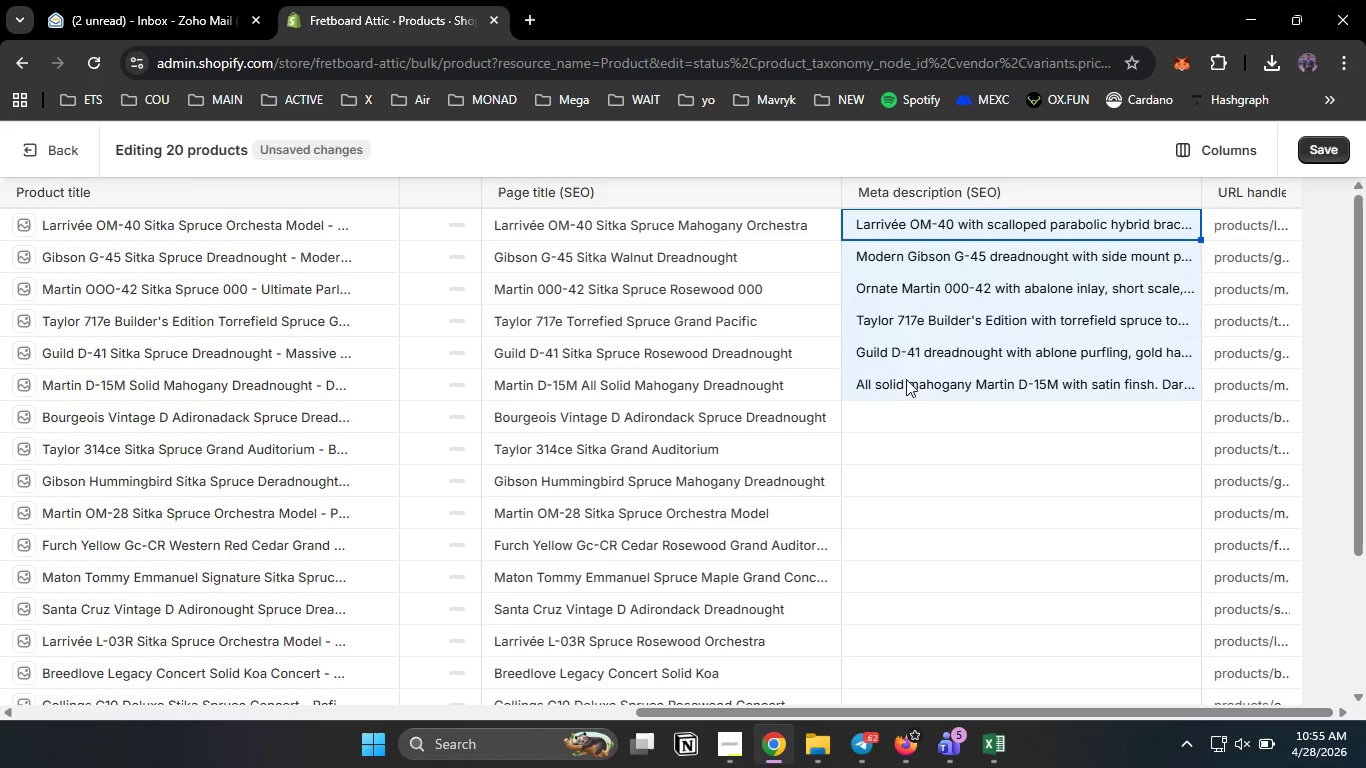 
left_click([1312, 156])
 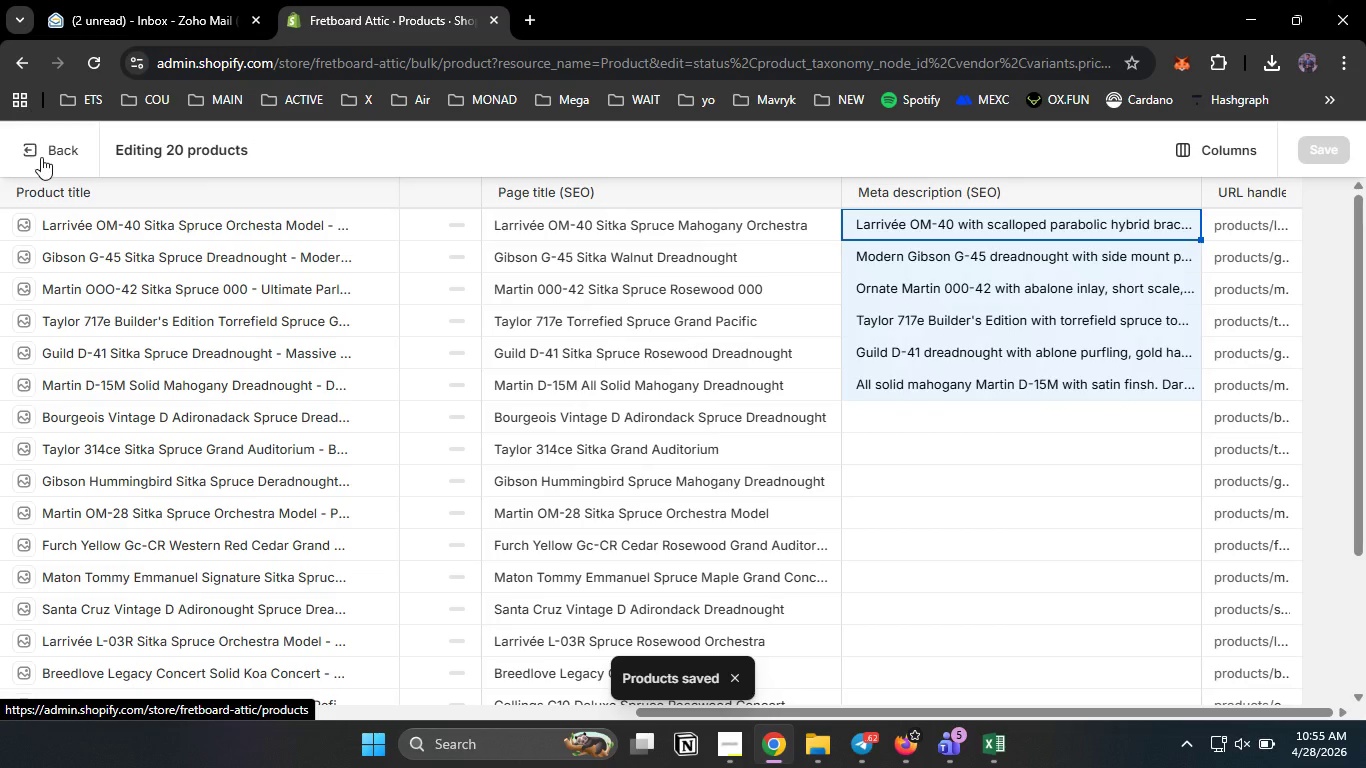 
left_click([41, 157])
 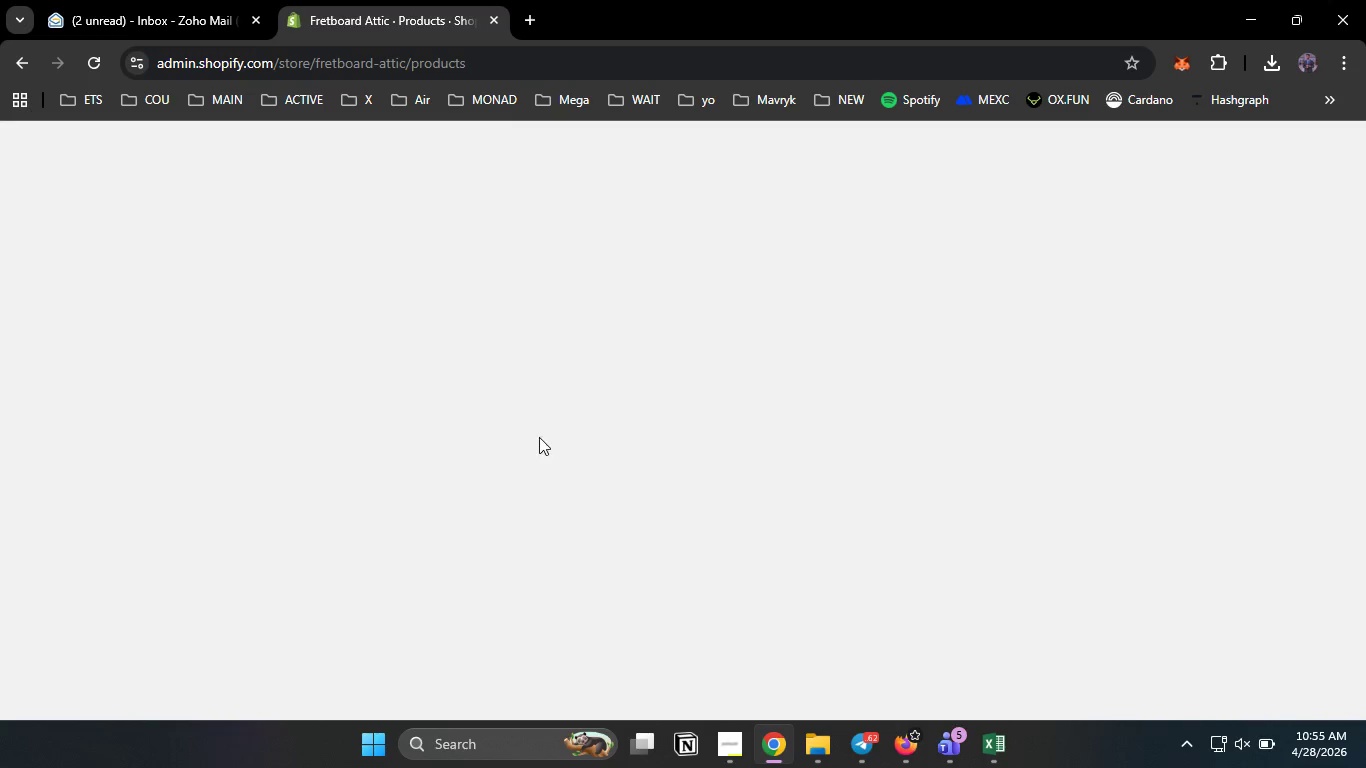 
scroll: coordinate [559, 468], scroll_direction: down, amount: 12.0
 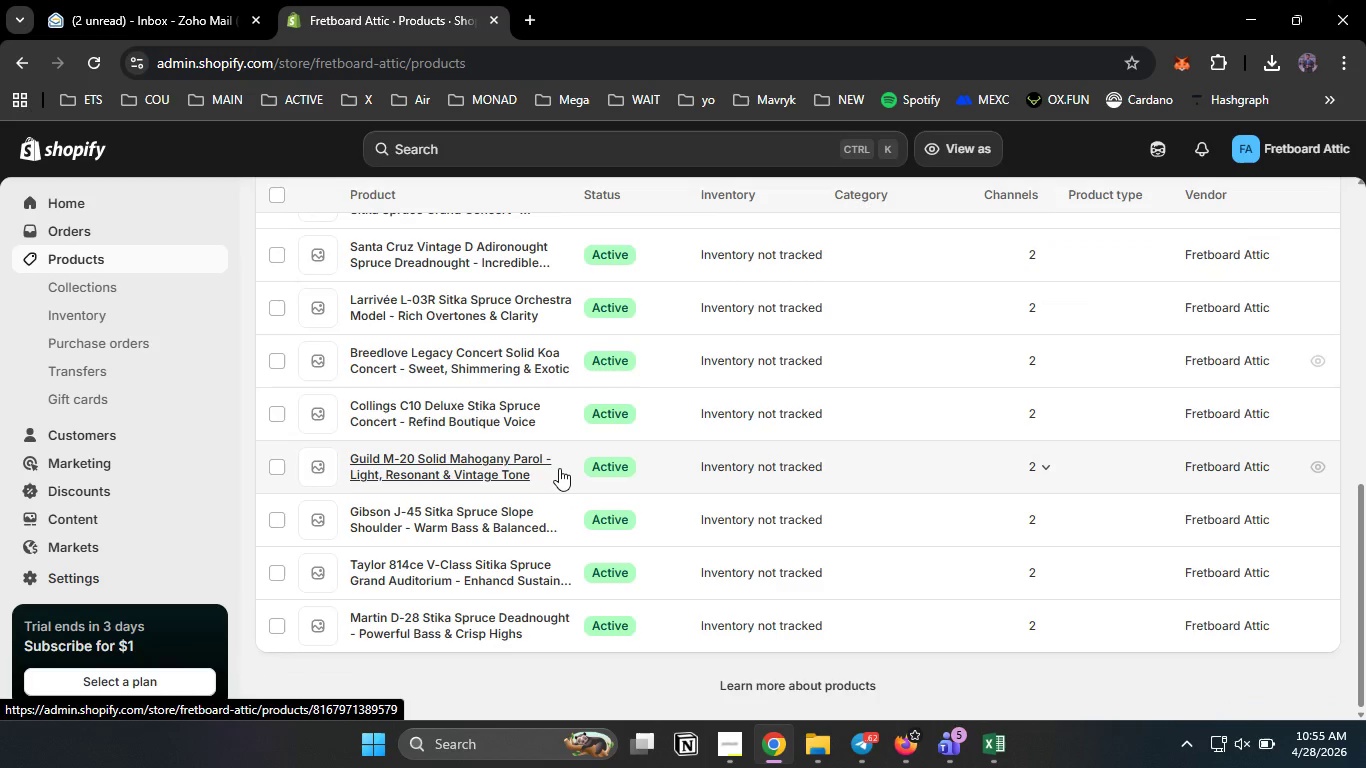 
scroll: coordinate [559, 470], scroll_direction: up, amount: 16.0
 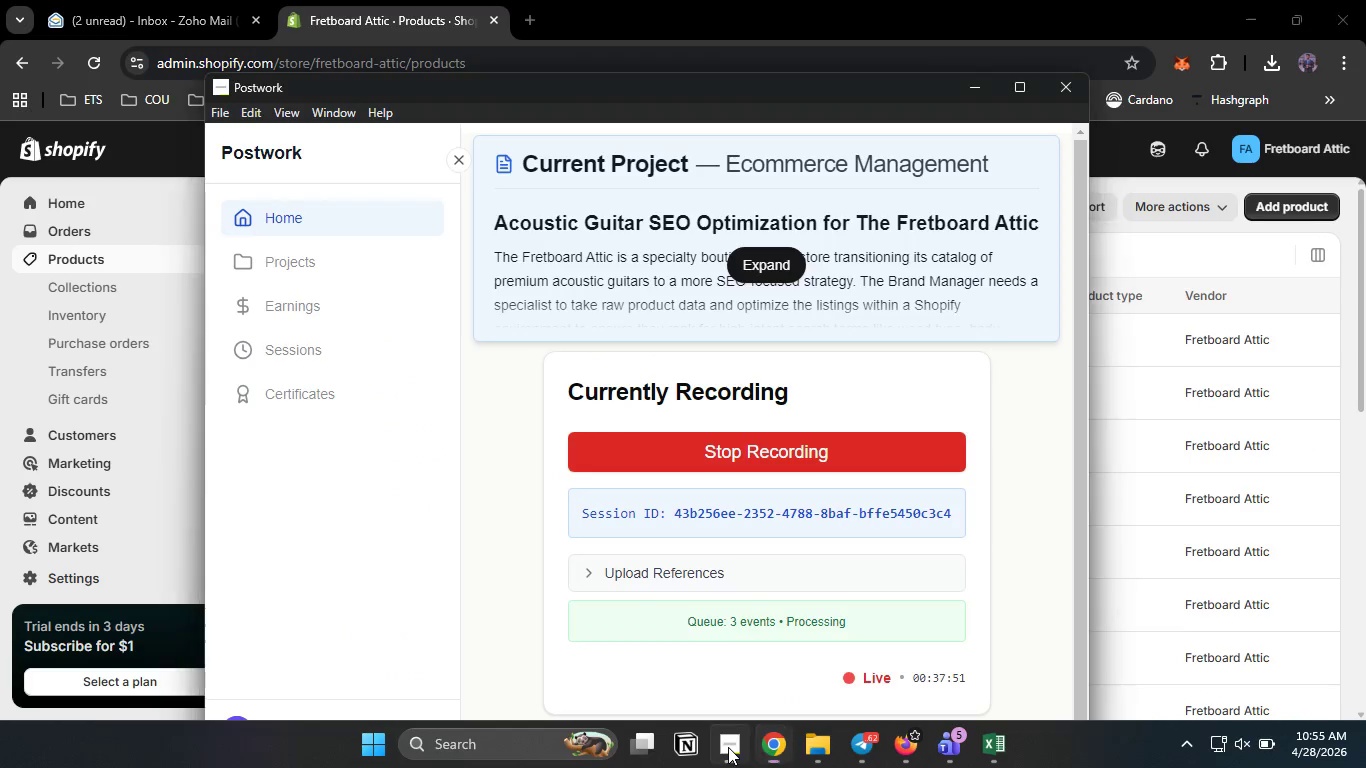 
left_click([728, 747])